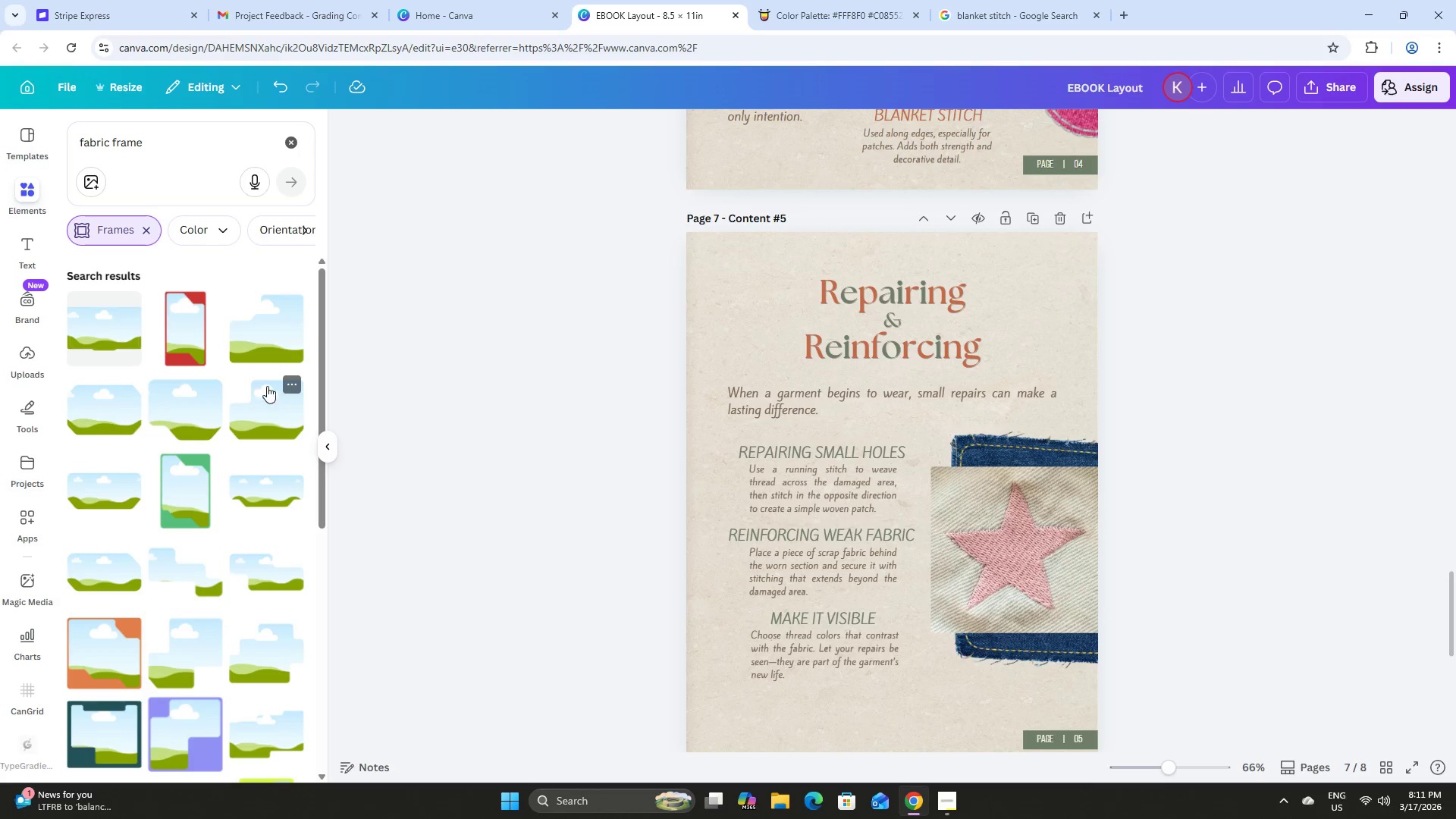 
scroll: coordinate [256, 398], scroll_direction: down, amount: 9.0
 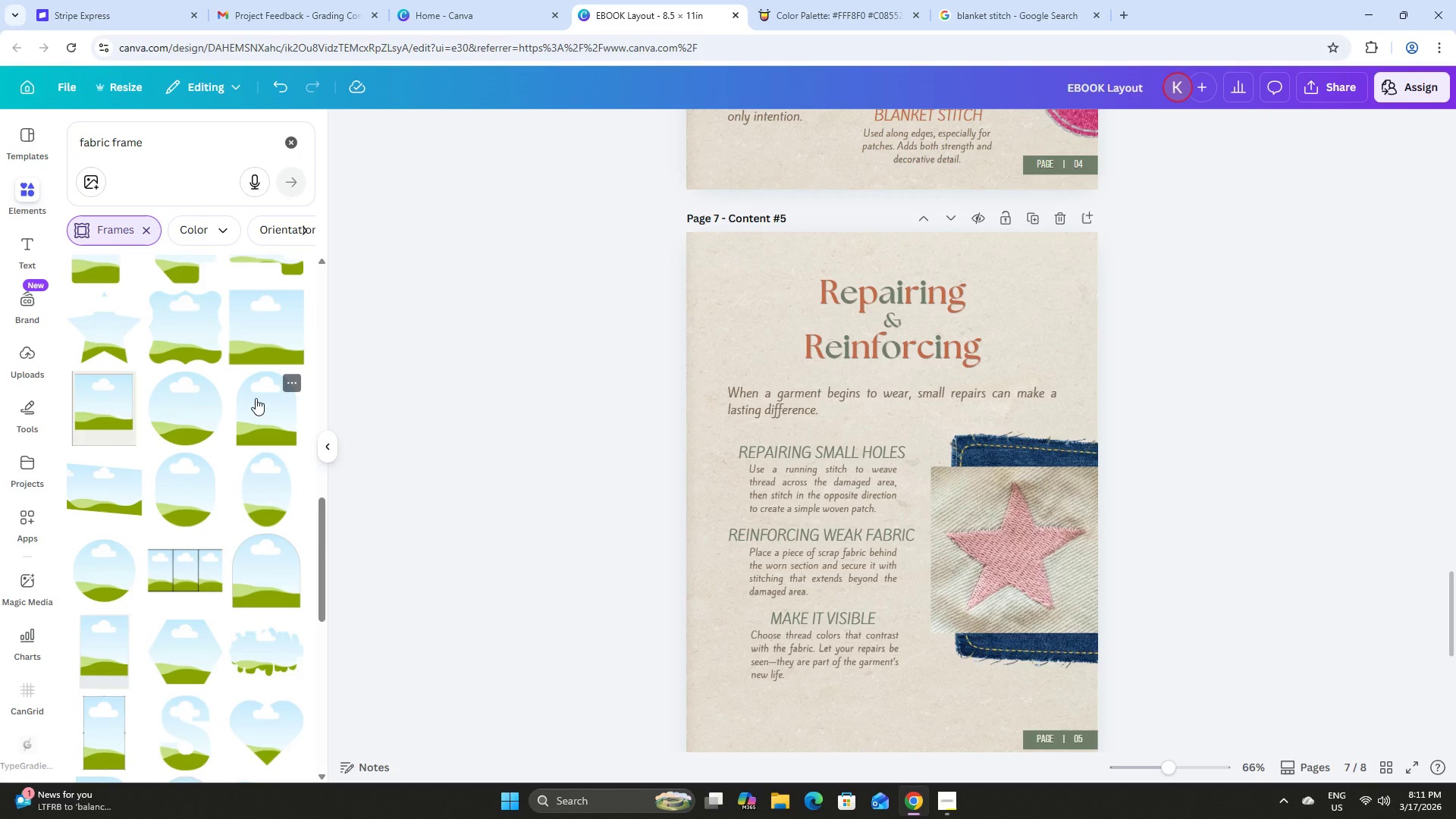 
left_click_drag(start_coordinate=[190, 409], to_coordinate=[932, 488])
 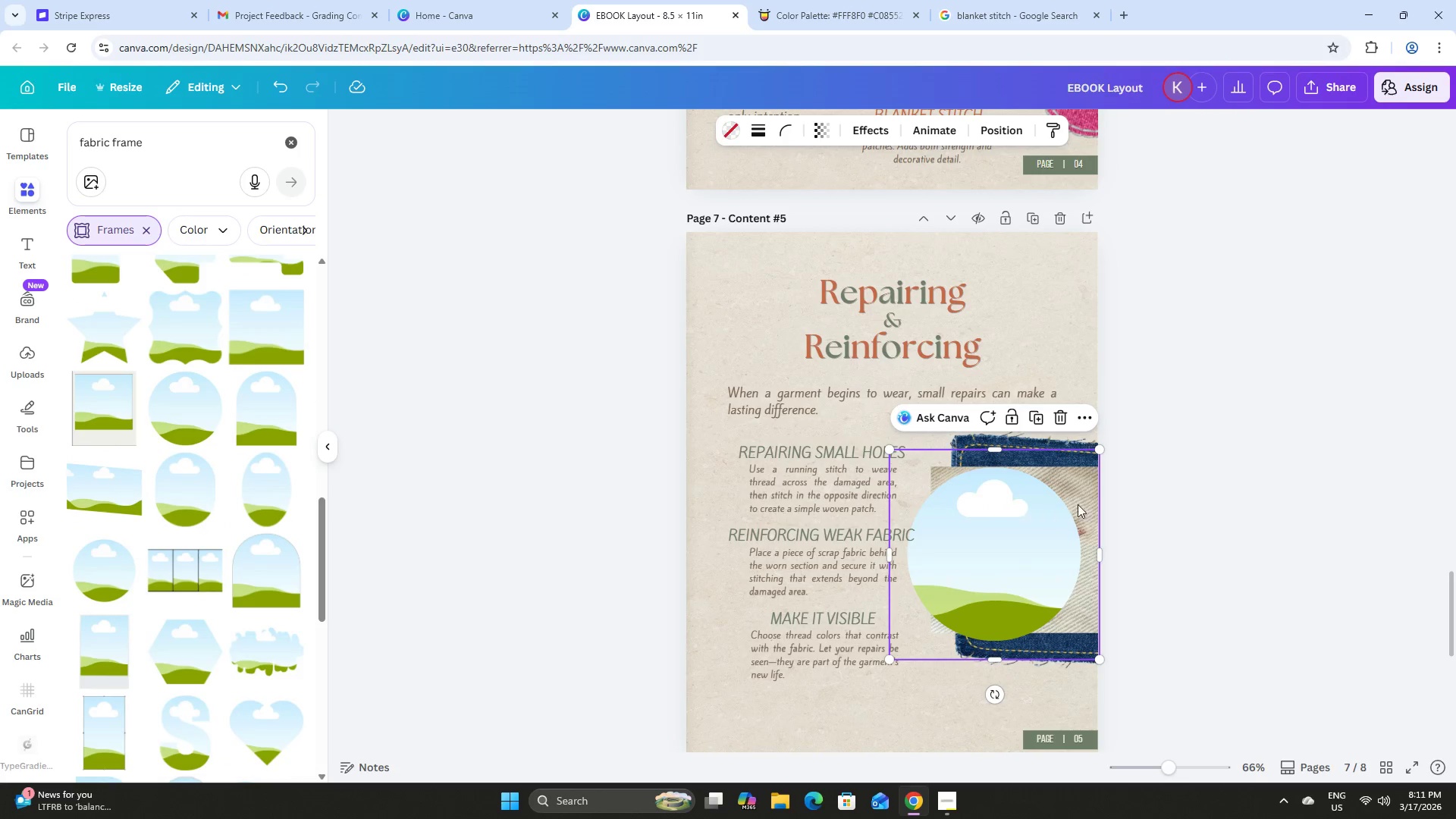 
left_click_drag(start_coordinate=[1101, 490], to_coordinate=[1094, 490])
 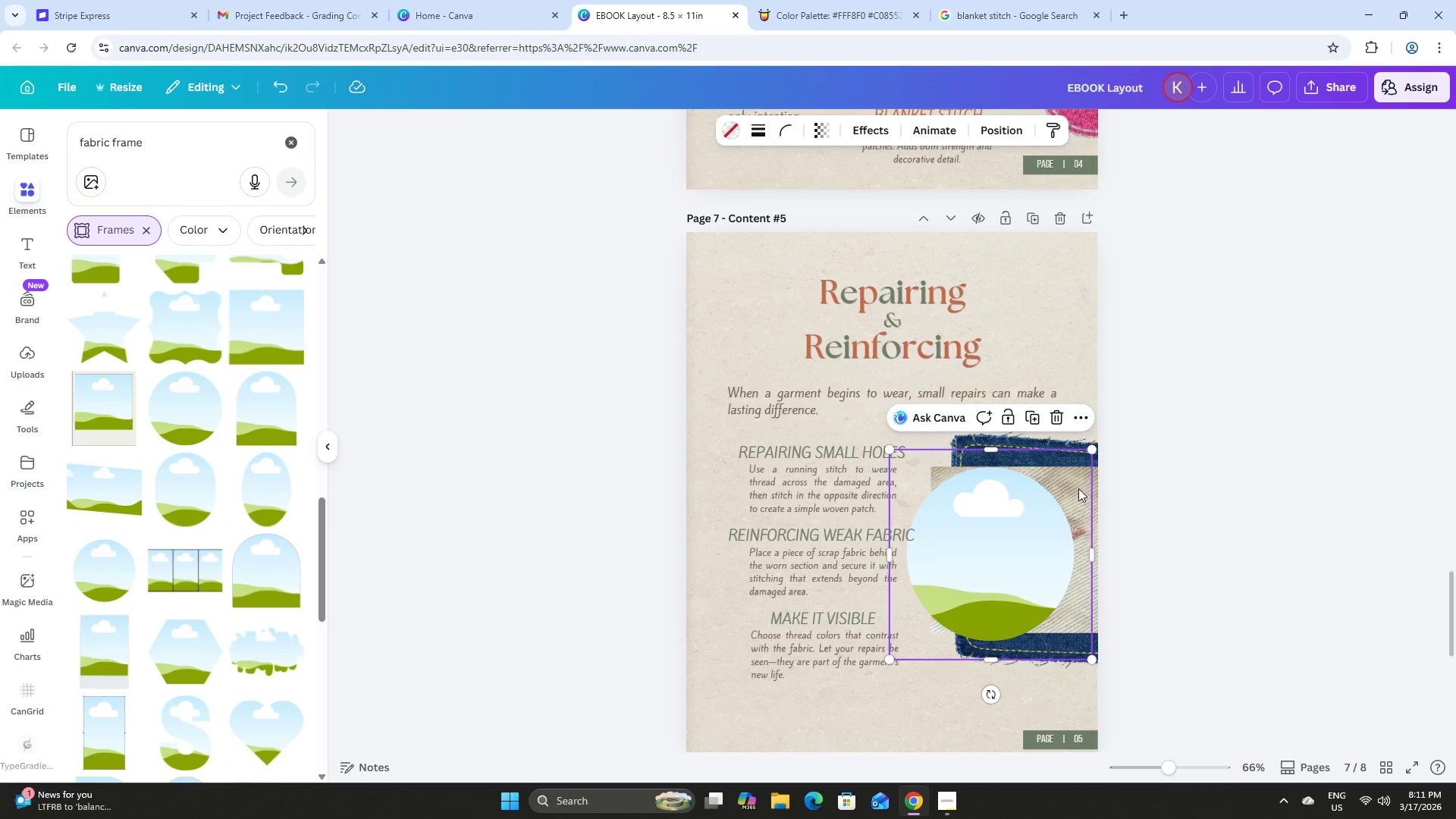 
left_click_drag(start_coordinate=[1076, 488], to_coordinate=[985, 529])
 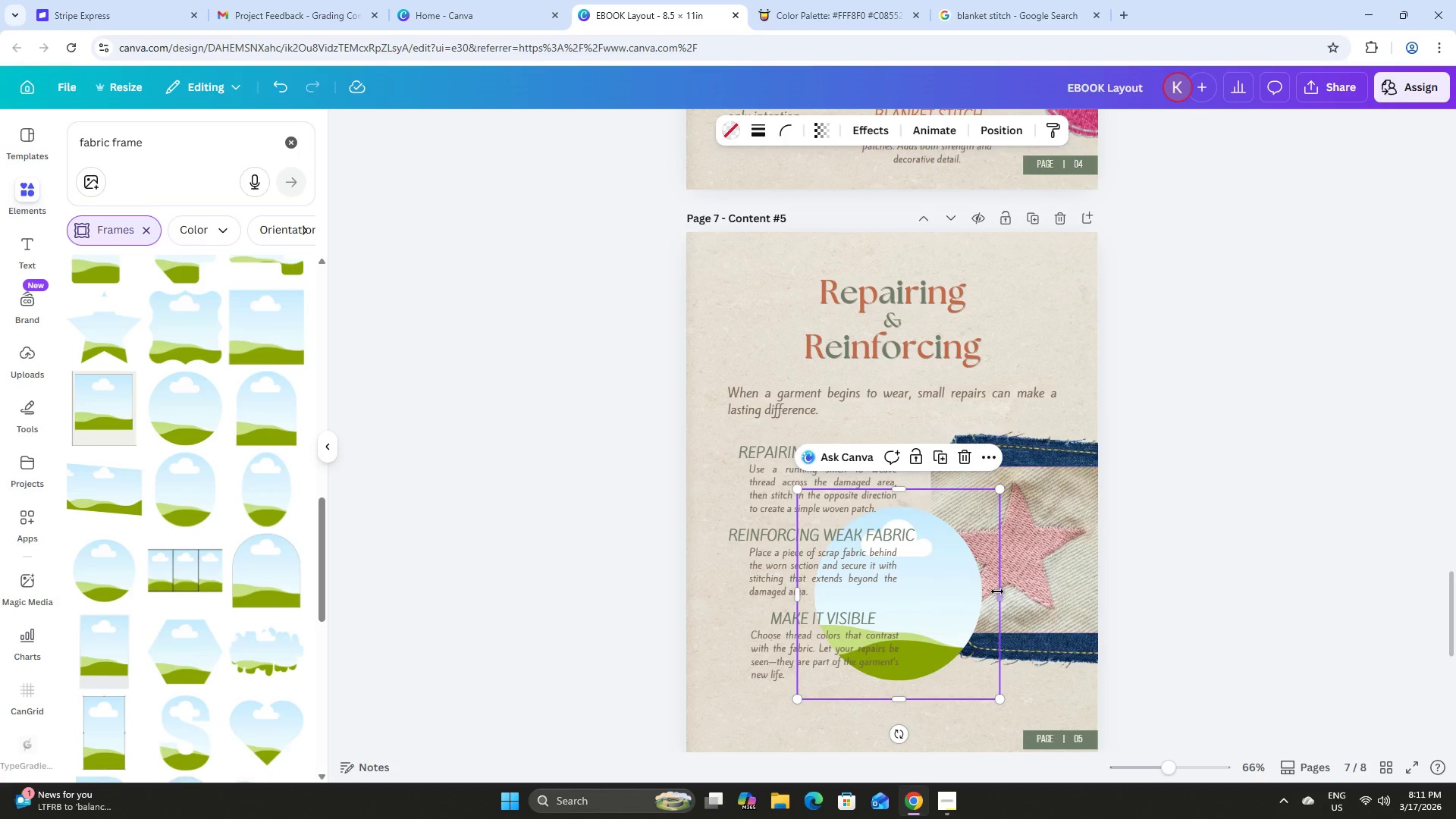 
left_click_drag(start_coordinate=[997, 592], to_coordinate=[1014, 593])
 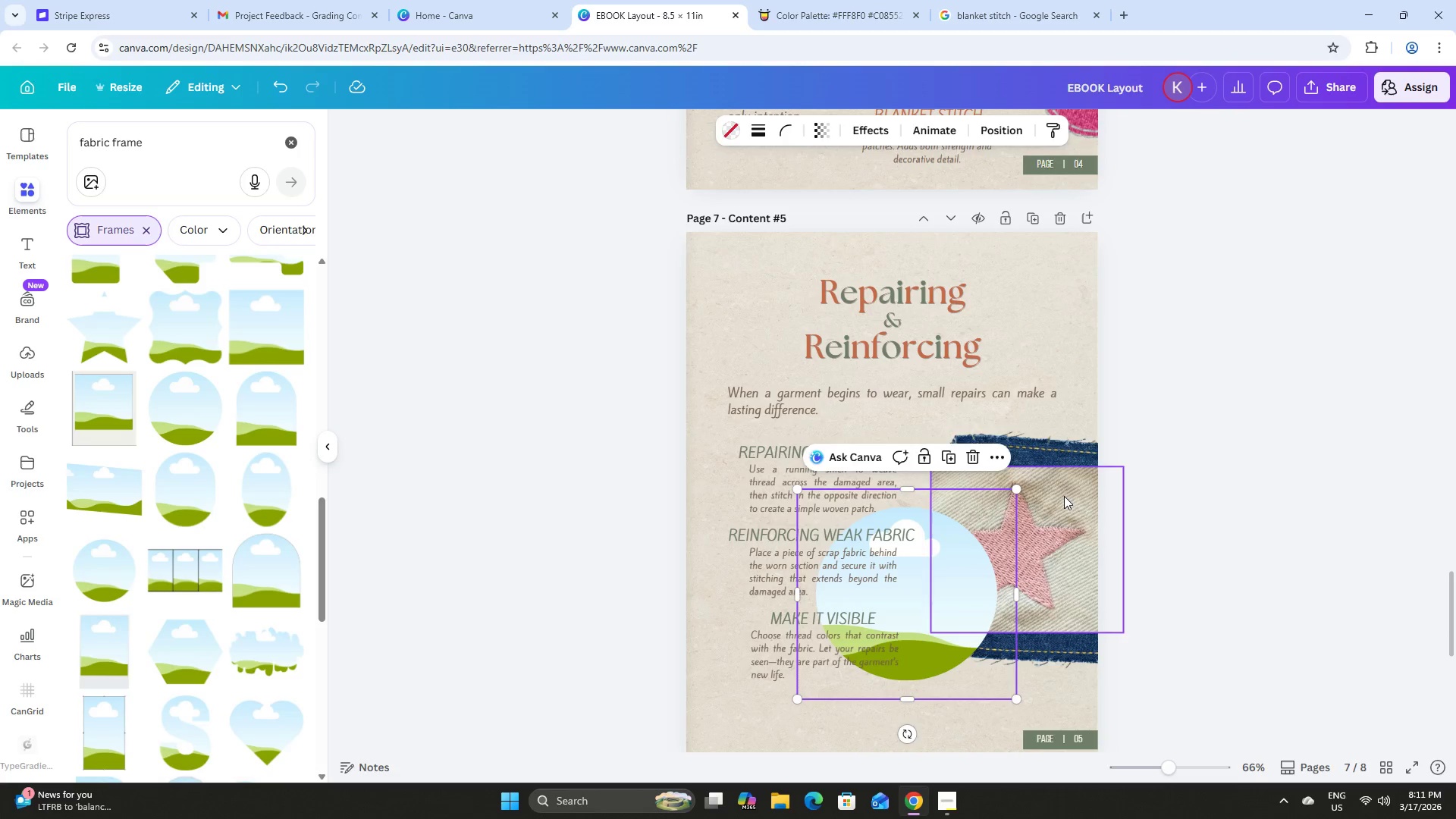 
left_click_drag(start_coordinate=[1065, 495], to_coordinate=[977, 557])
 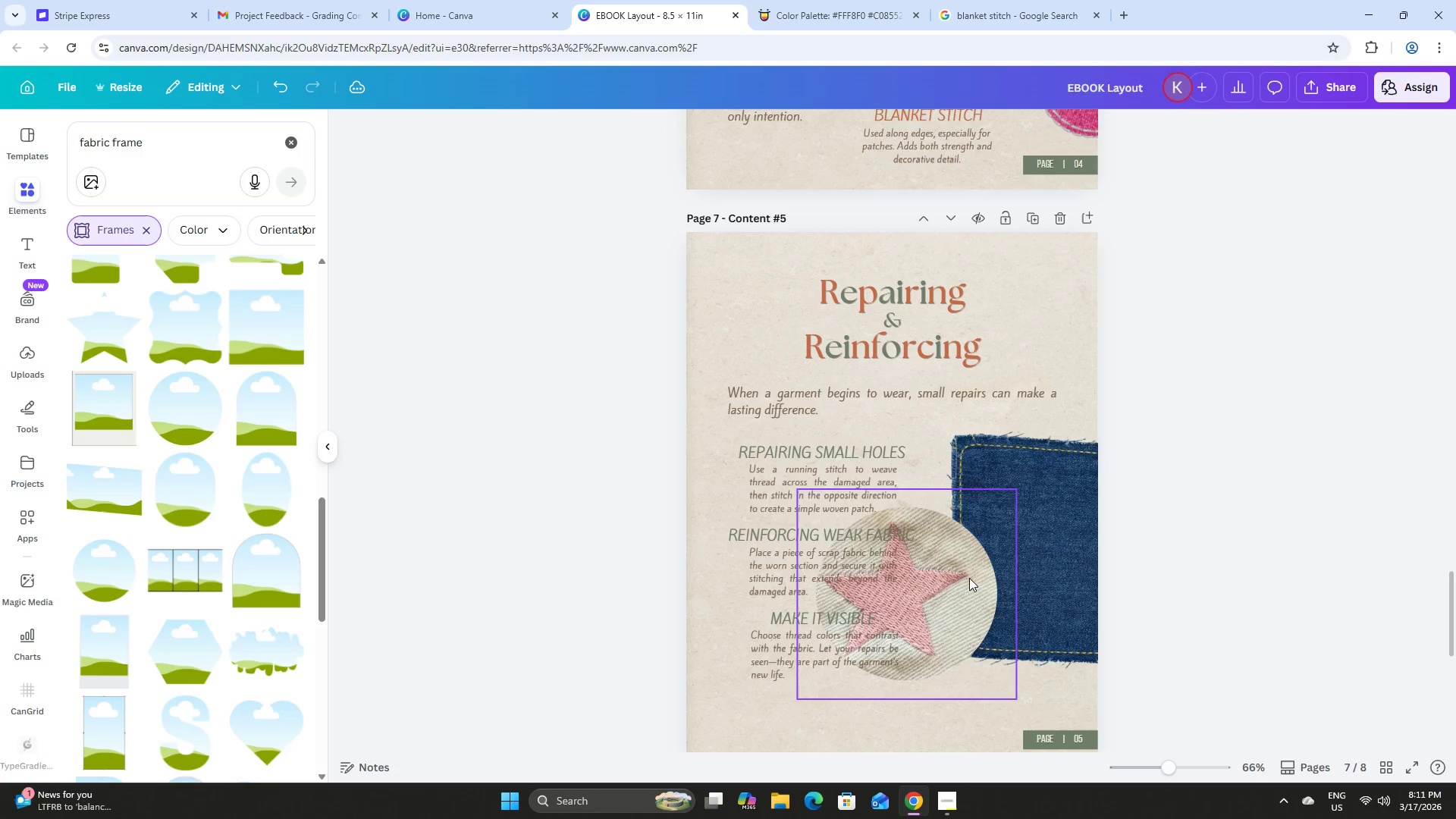 
left_click_drag(start_coordinate=[969, 578], to_coordinate=[1088, 536])
 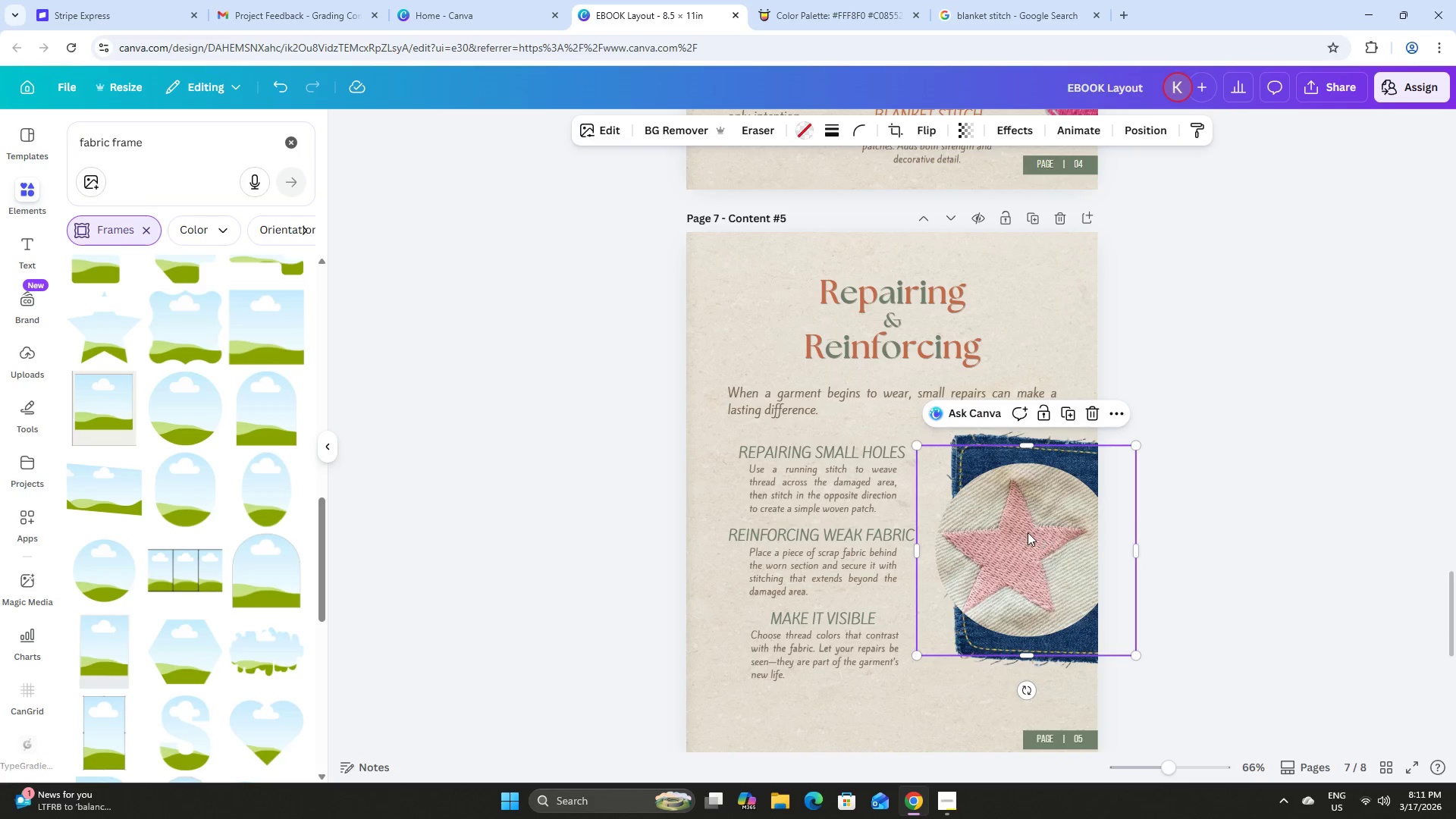 
double_click([1028, 532])
 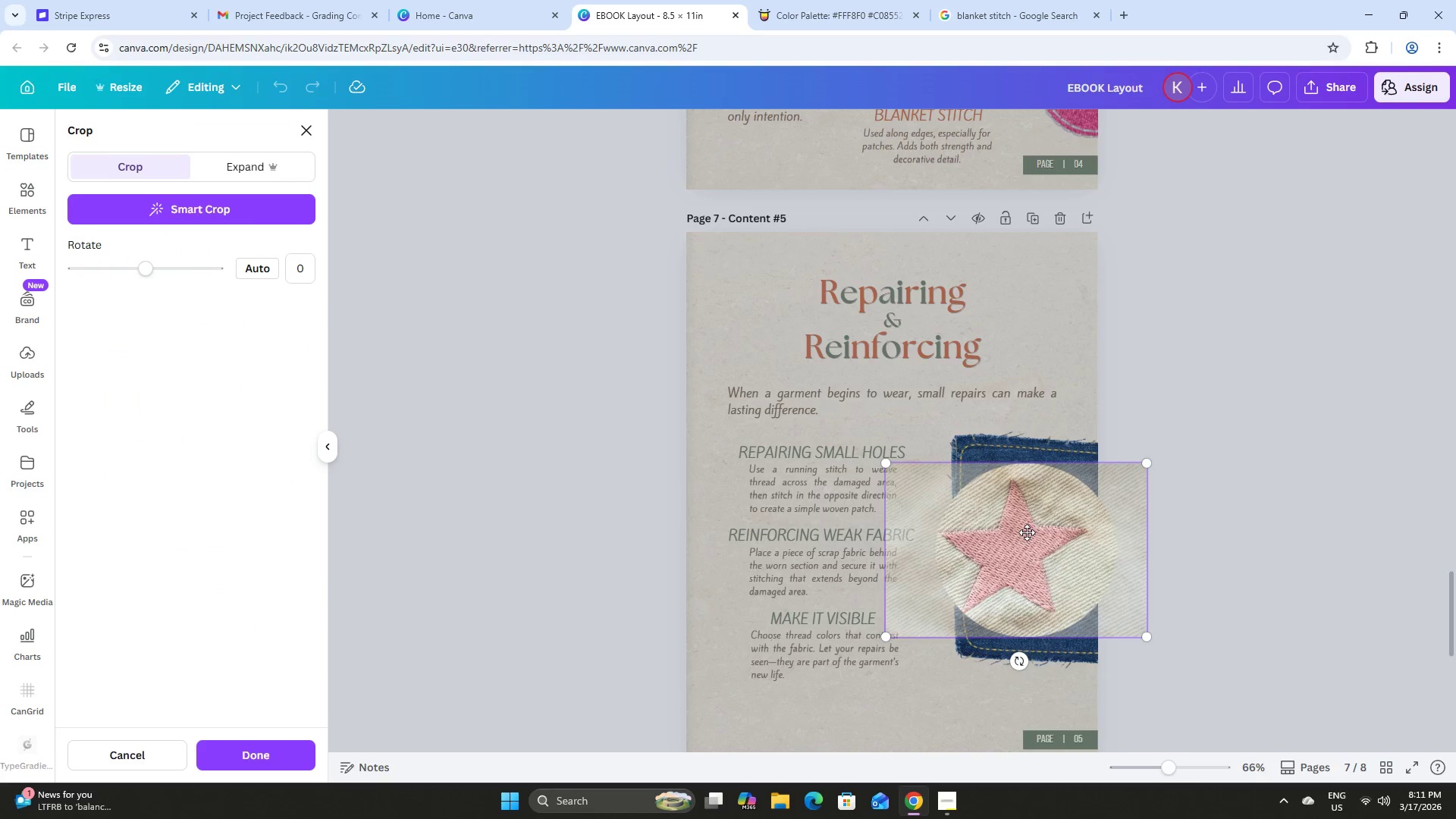 
left_click_drag(start_coordinate=[1027, 532], to_coordinate=[1046, 533])
 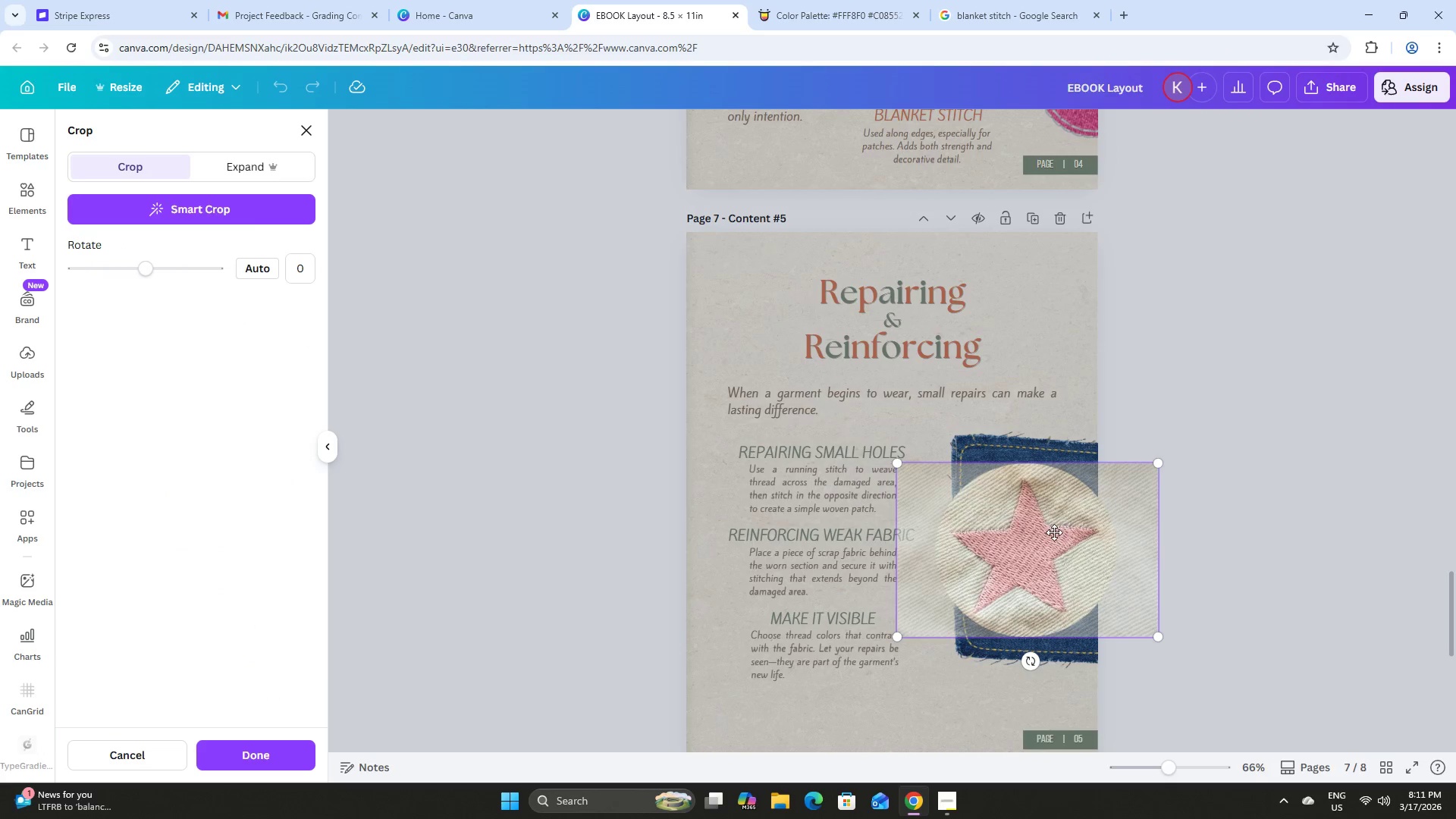 
left_click_drag(start_coordinate=[1054, 532], to_coordinate=[1062, 532])
 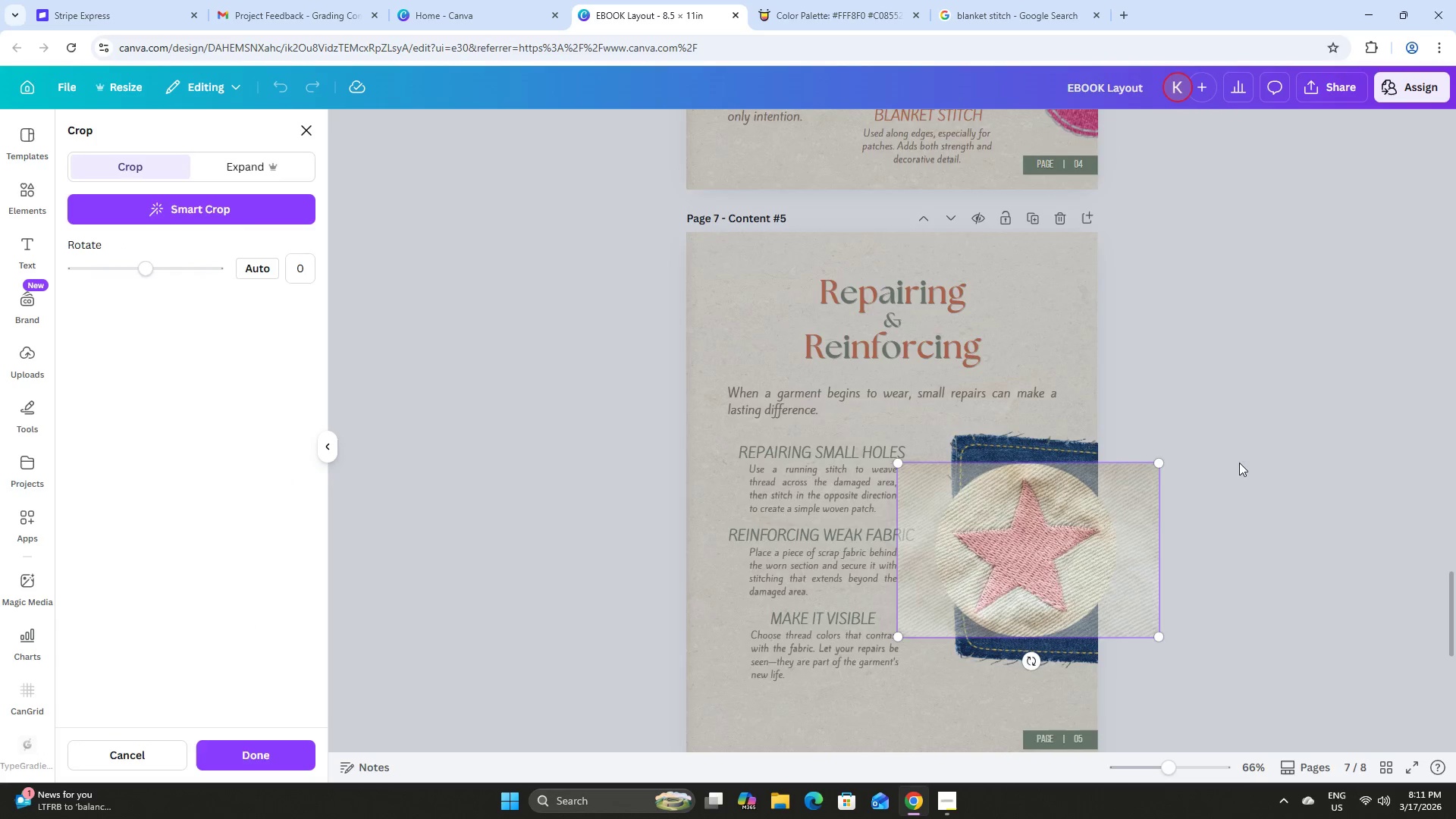 
left_click([1242, 460])
 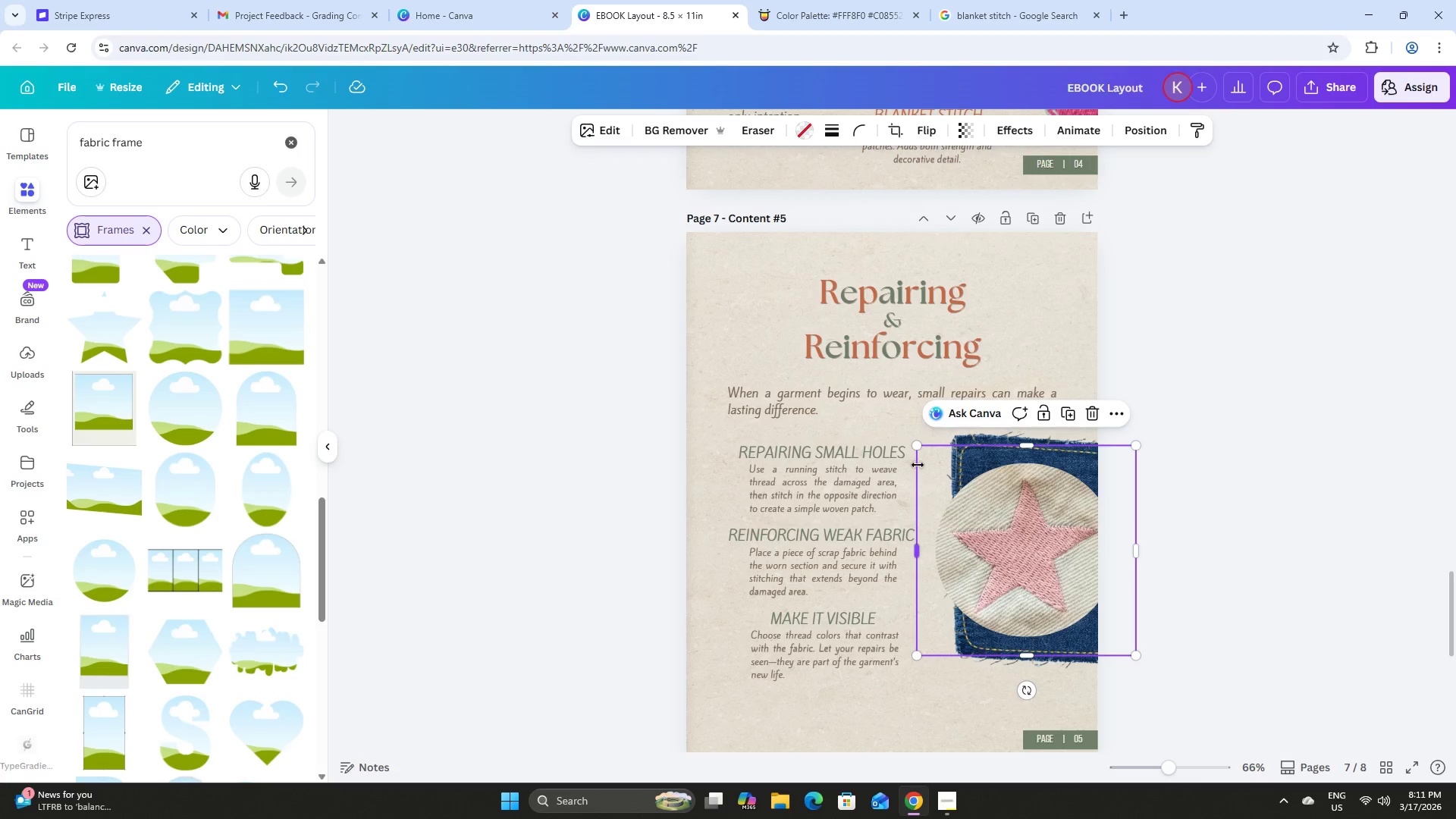 
left_click_drag(start_coordinate=[918, 447], to_coordinate=[895, 437])
 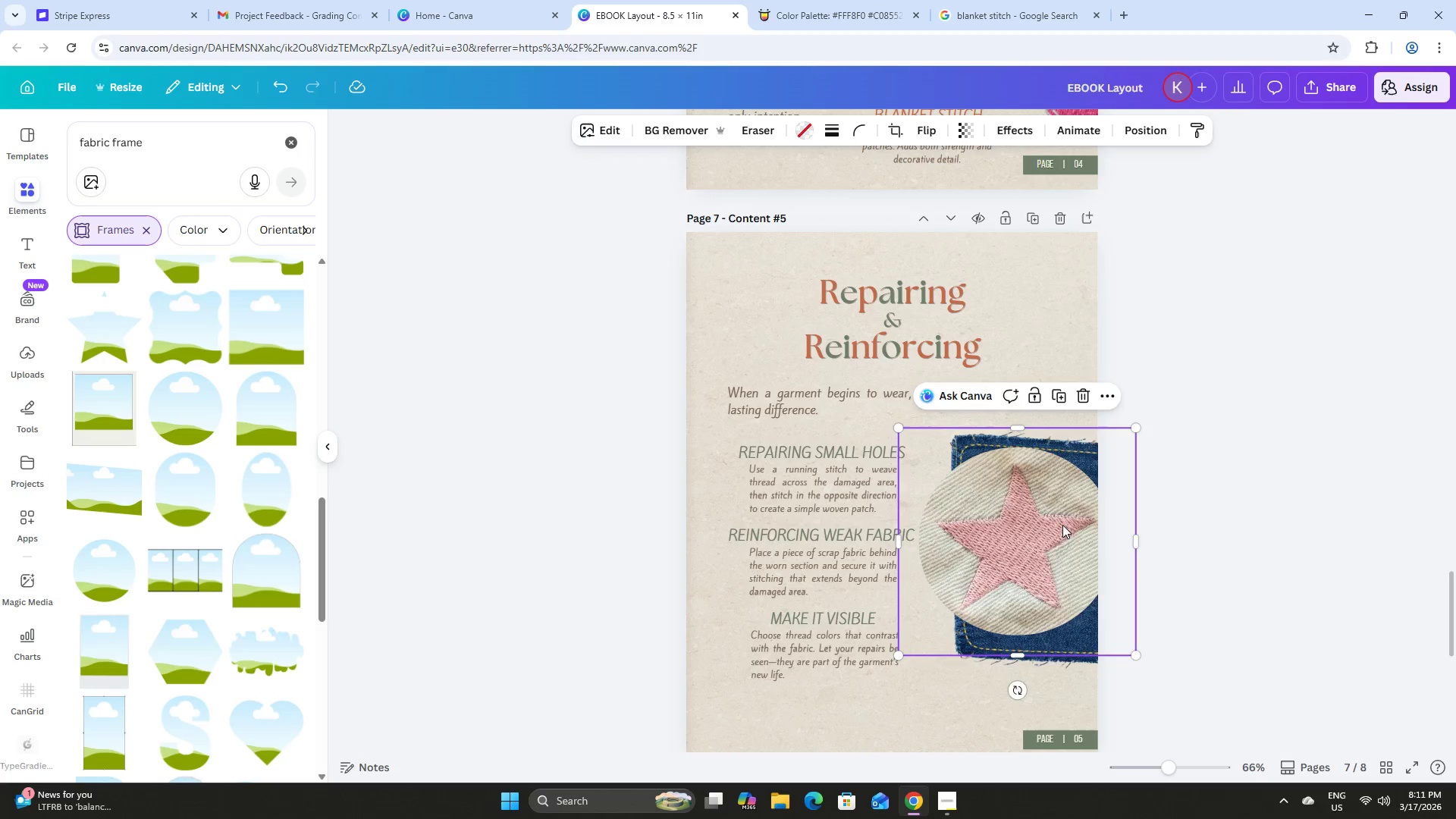 
left_click_drag(start_coordinate=[1063, 527], to_coordinate=[1071, 538])
 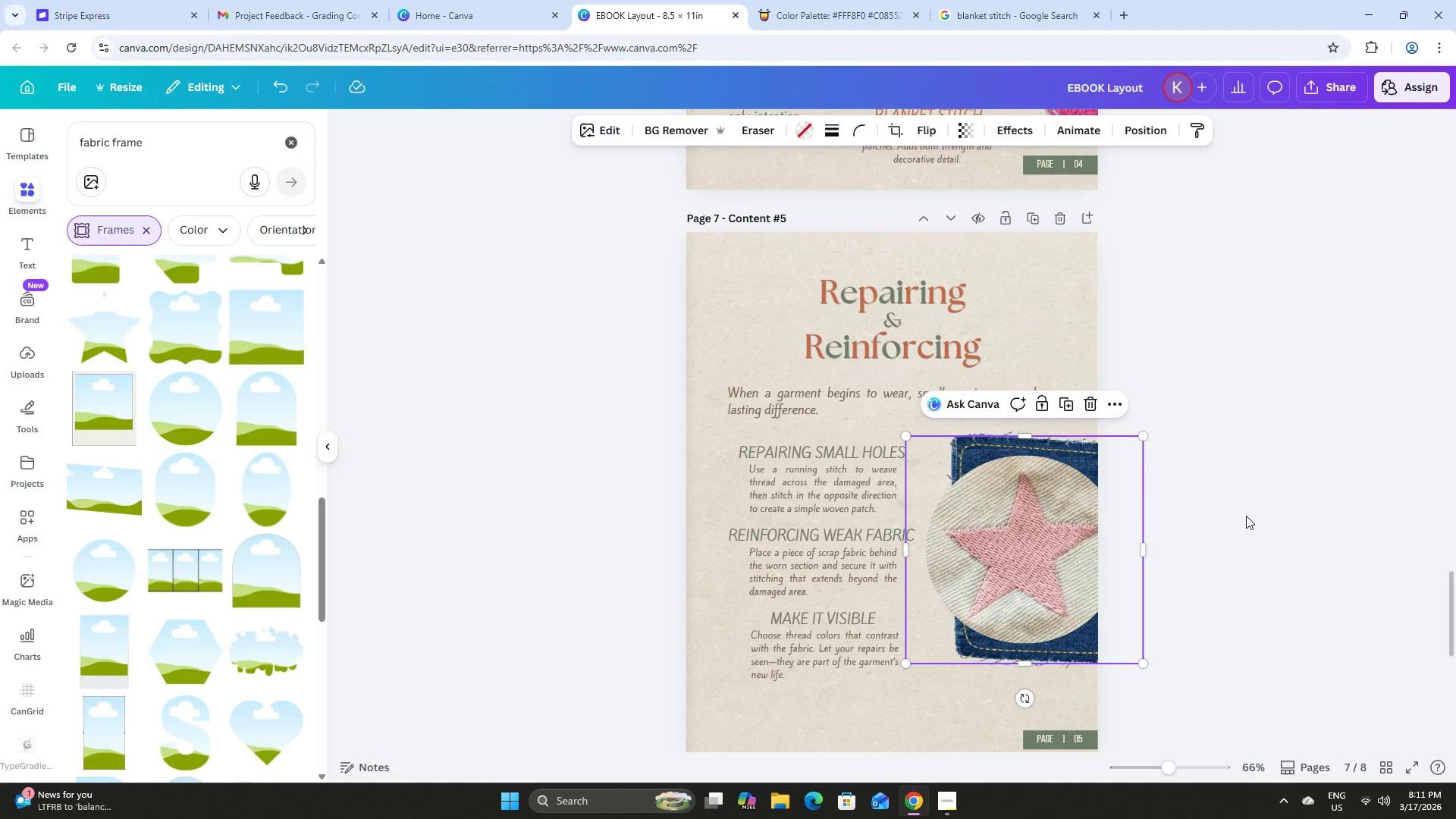 
left_click([1246, 516])
 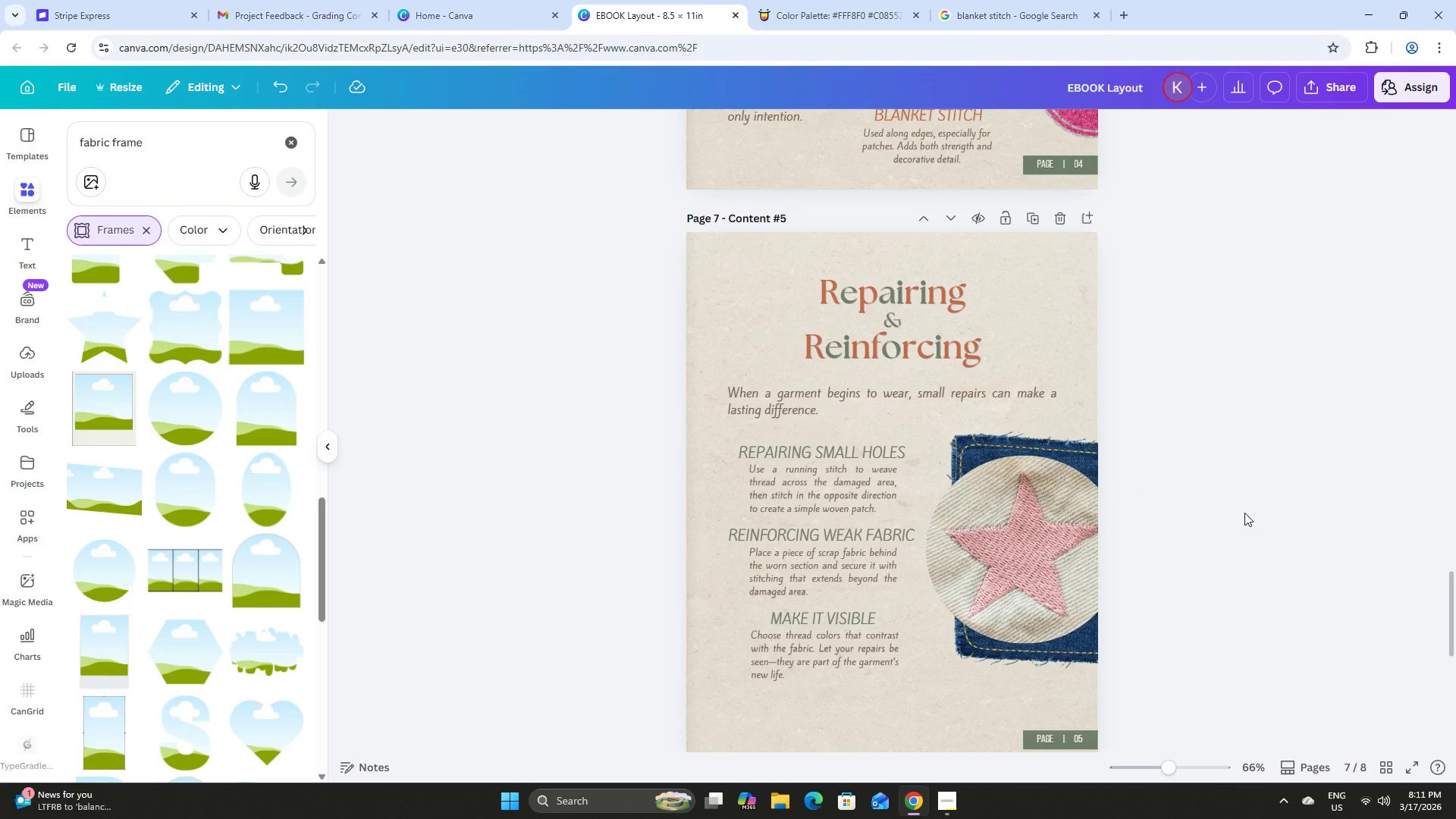 
scroll: coordinate [1244, 513], scroll_direction: down, amount: 2.0
 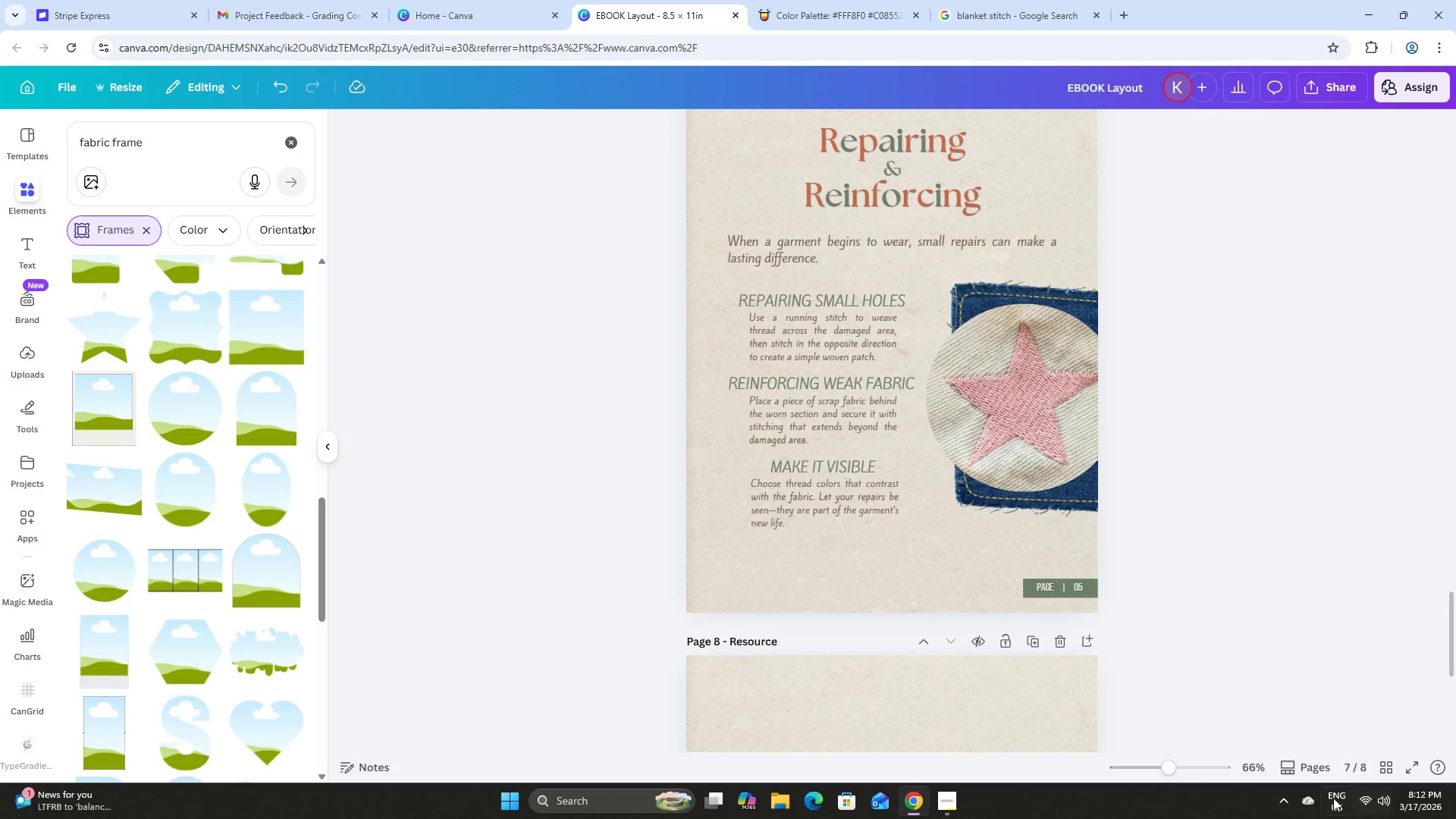 
left_click([1290, 765])
 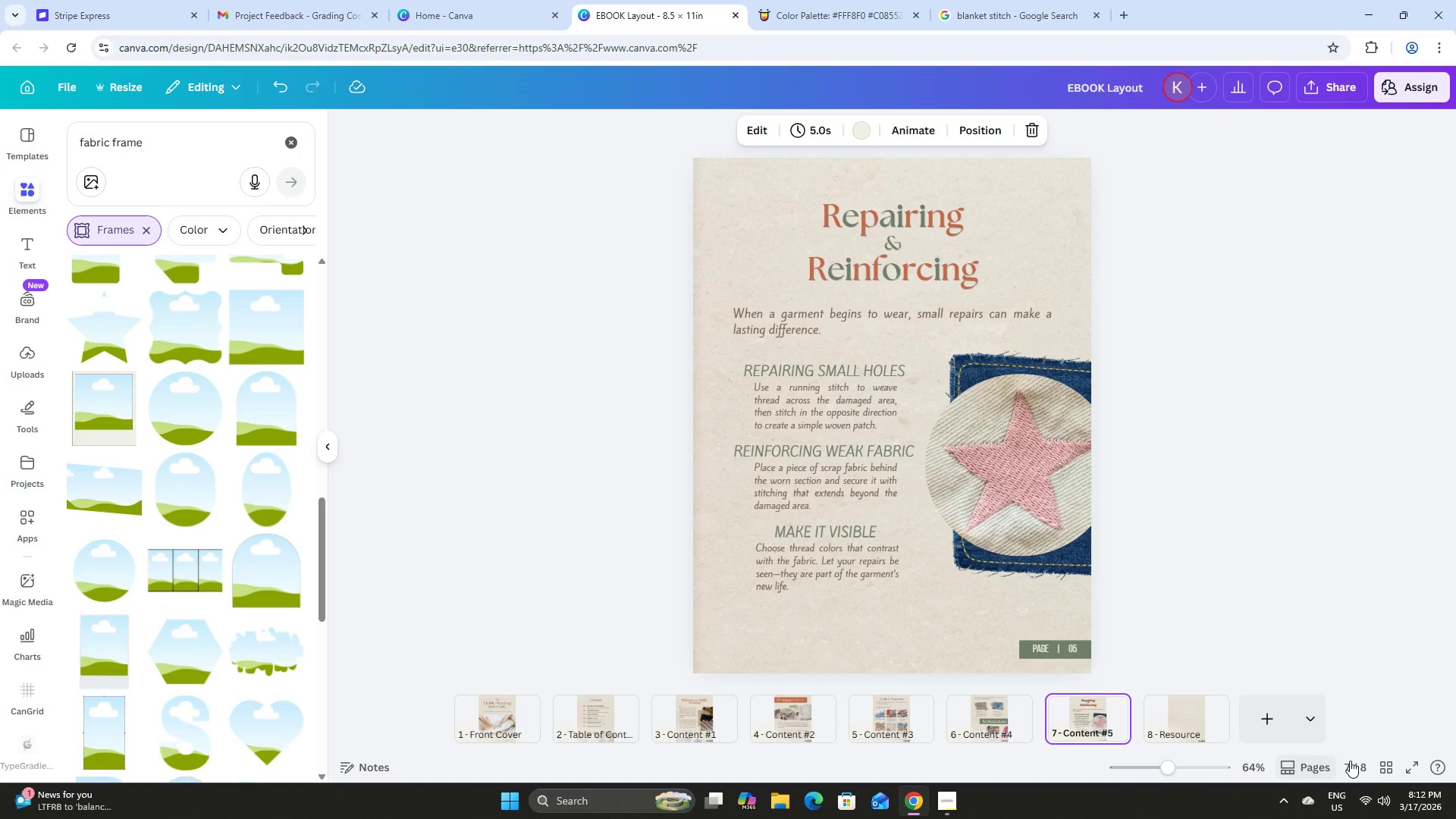 
left_click([1389, 764])
 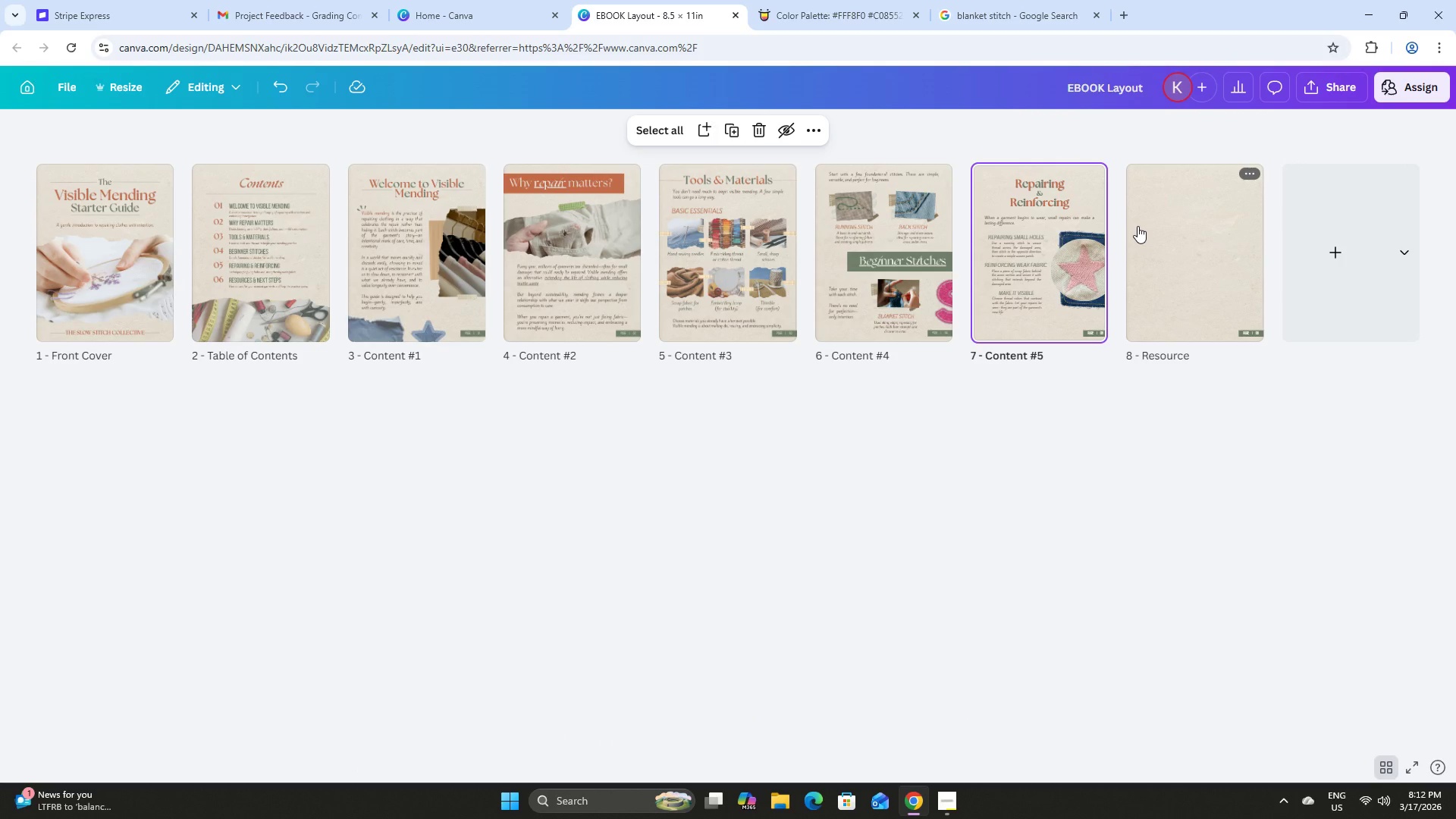 
left_click([1028, 240])
 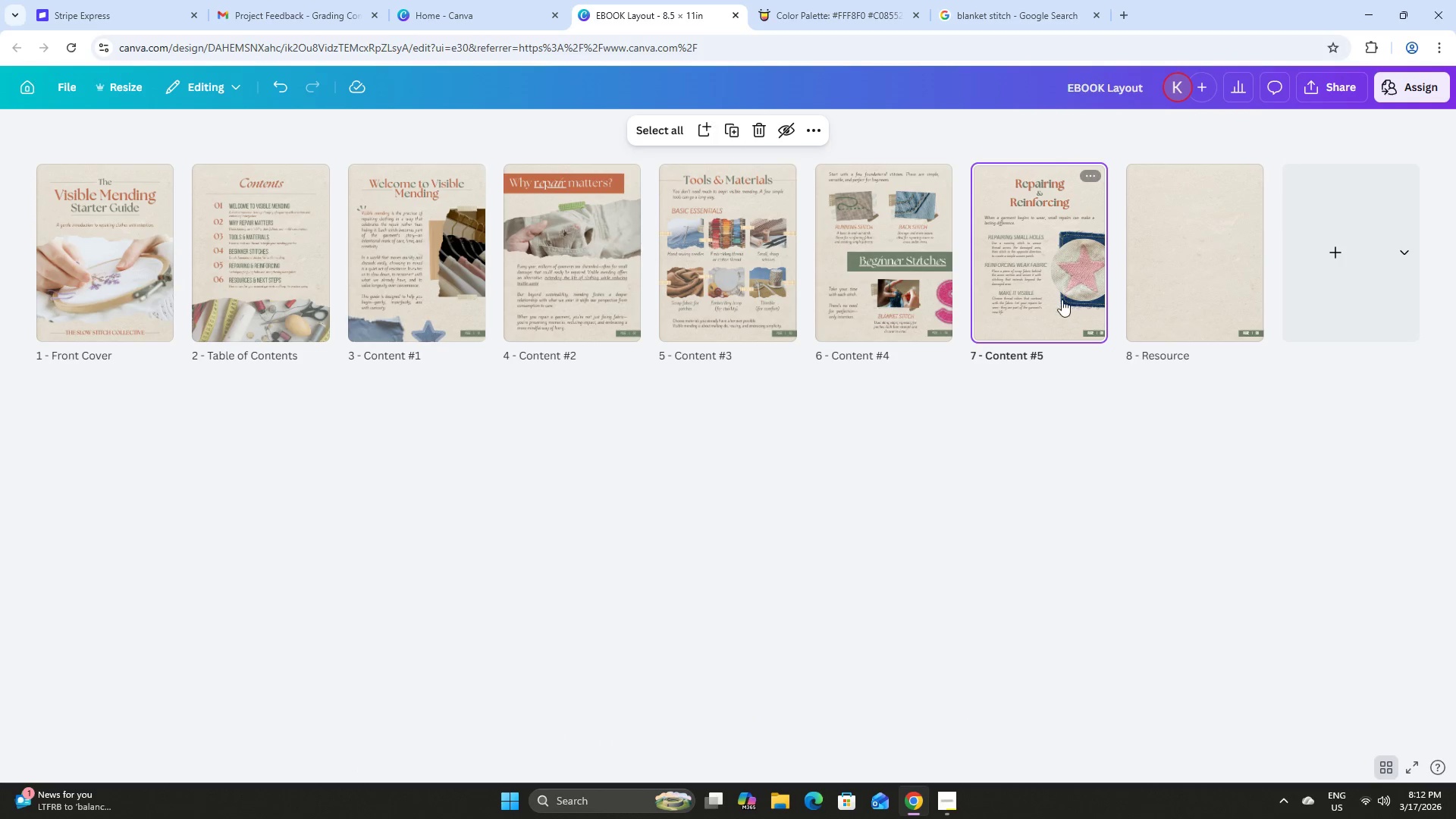 
double_click([1062, 300])
 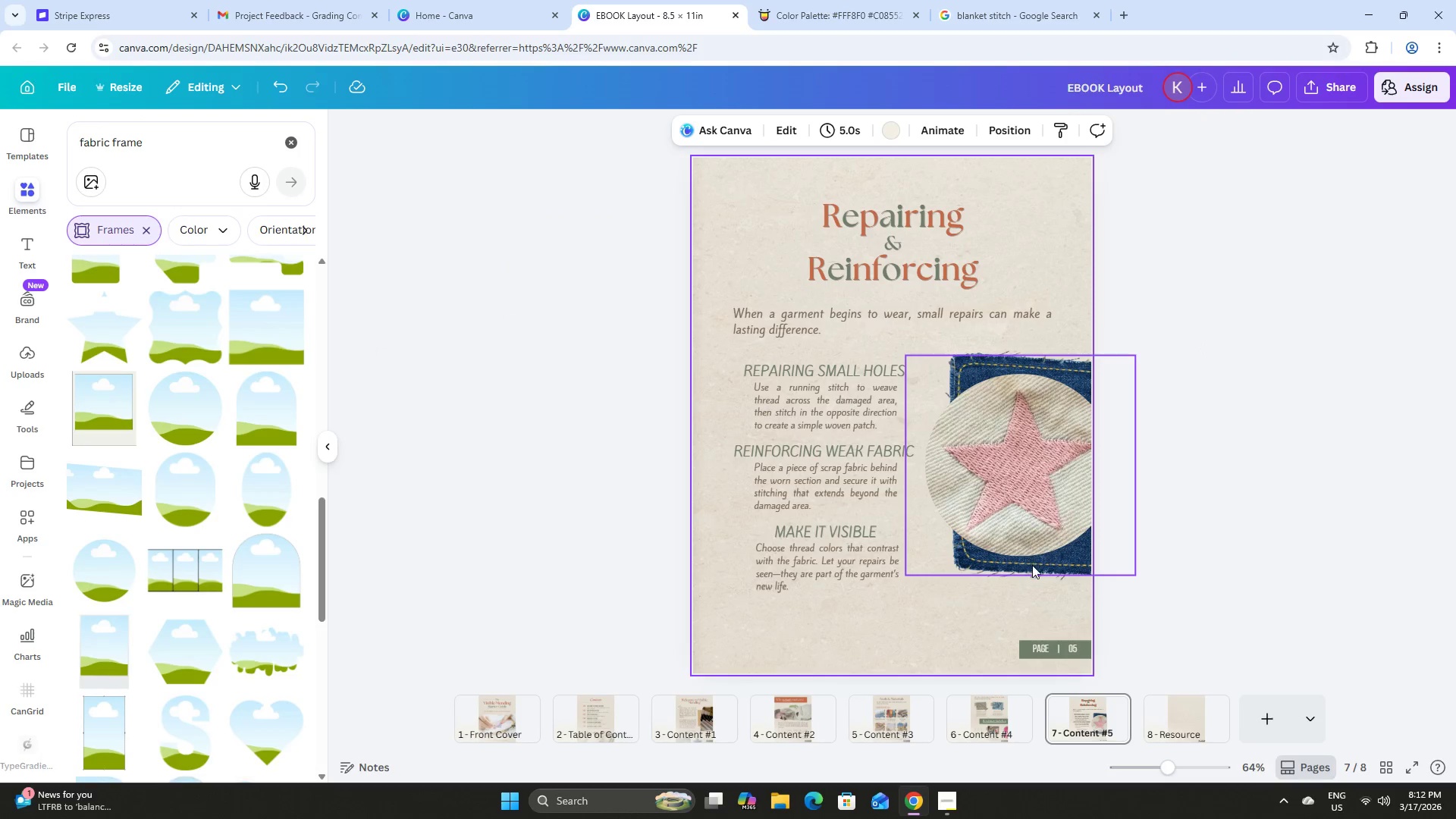 
left_click([1250, 507])
 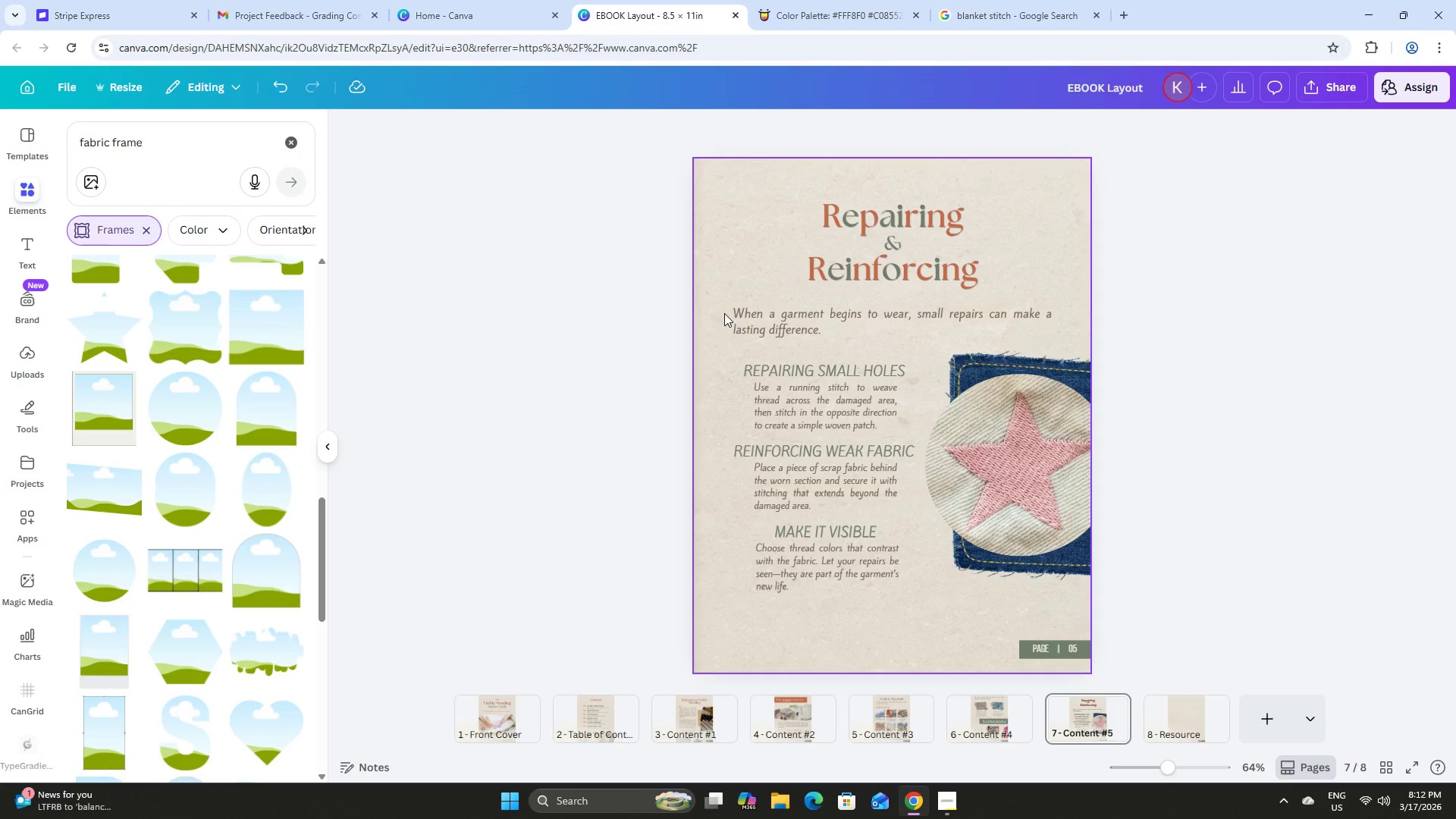 
left_click([720, 360])
 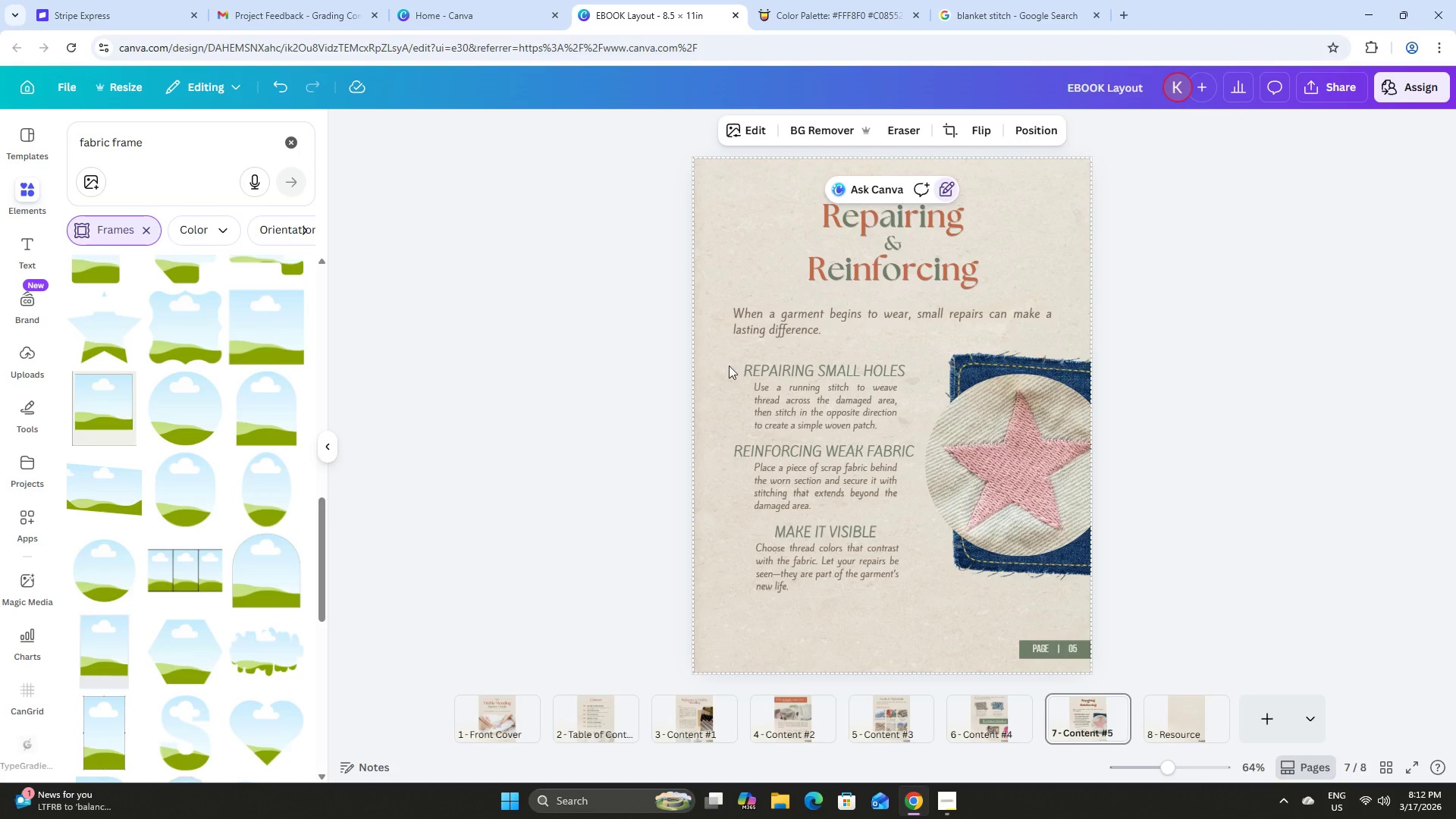 
left_click_drag(start_coordinate=[733, 366], to_coordinate=[871, 596])
 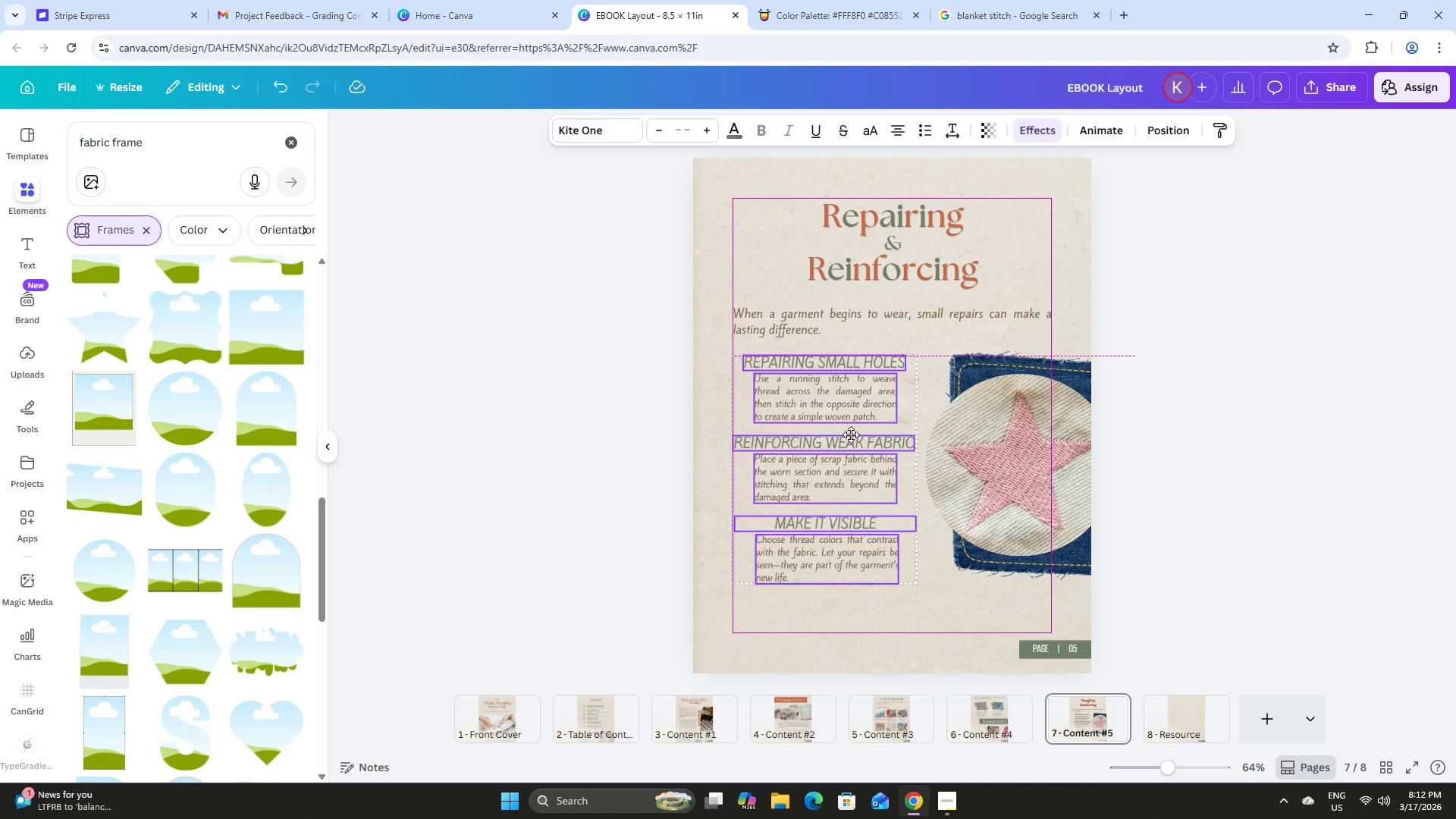 
wait(11.38)
 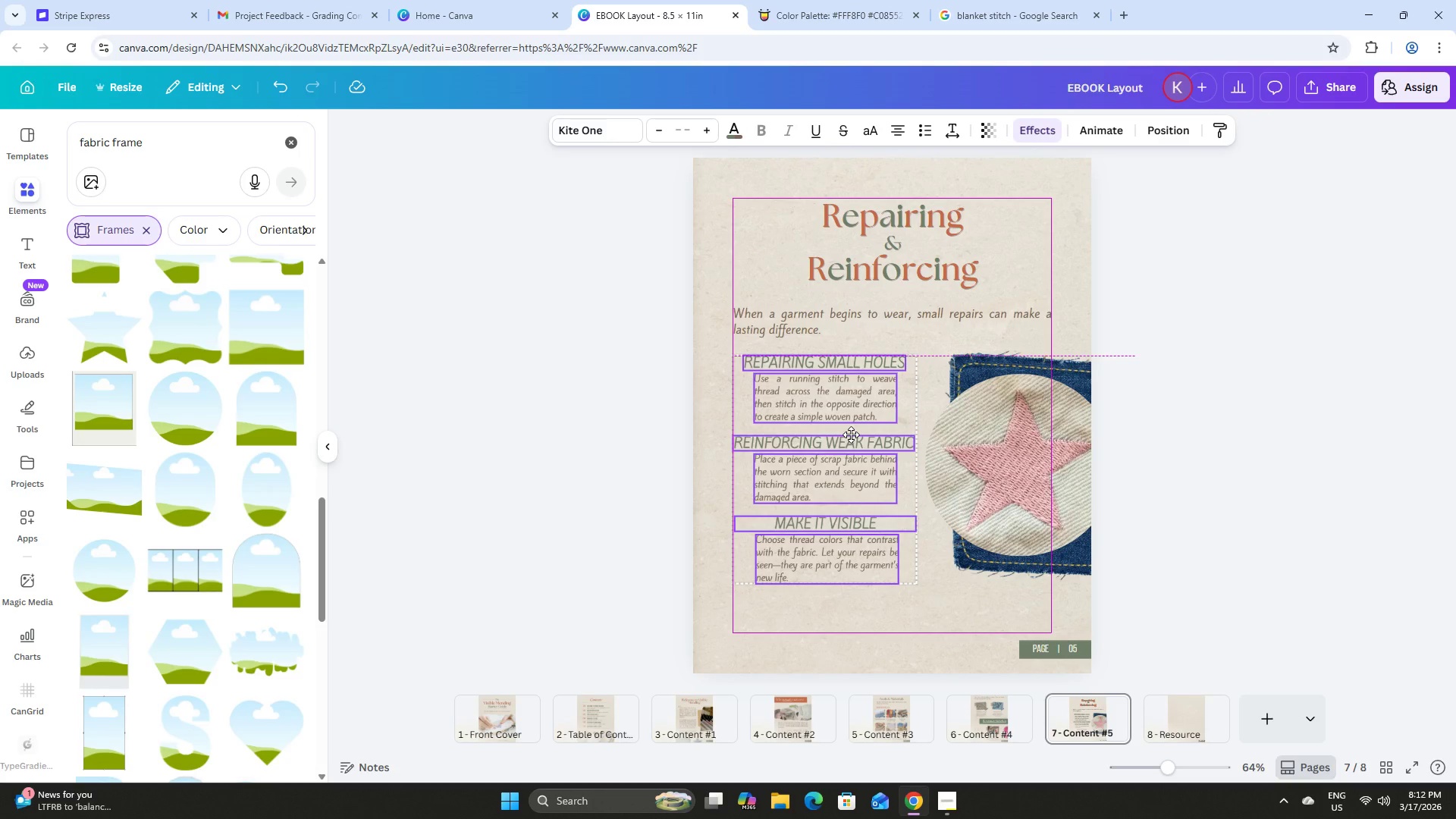 
key(Control+Z)
 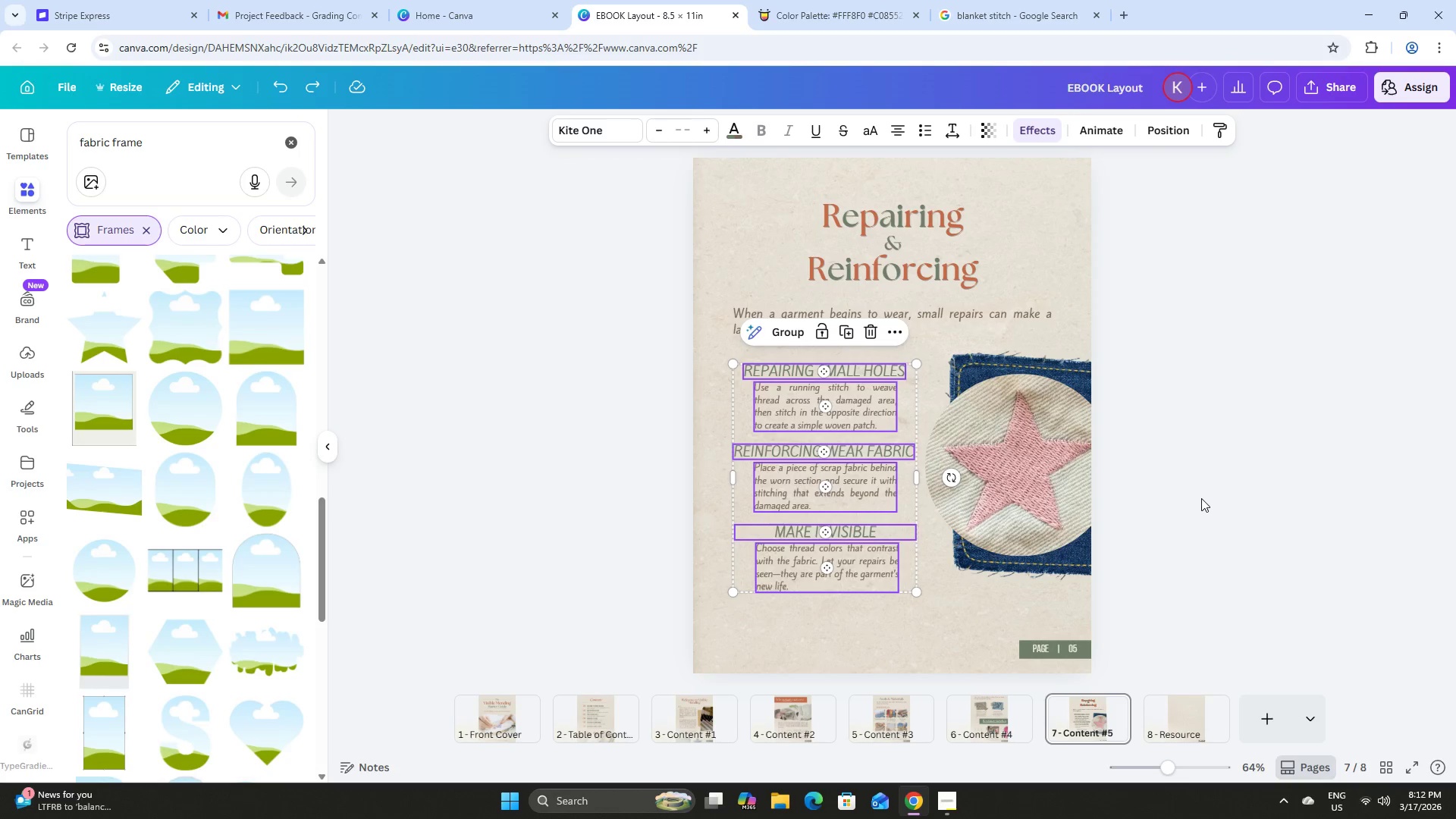 
key(Control+Z)
 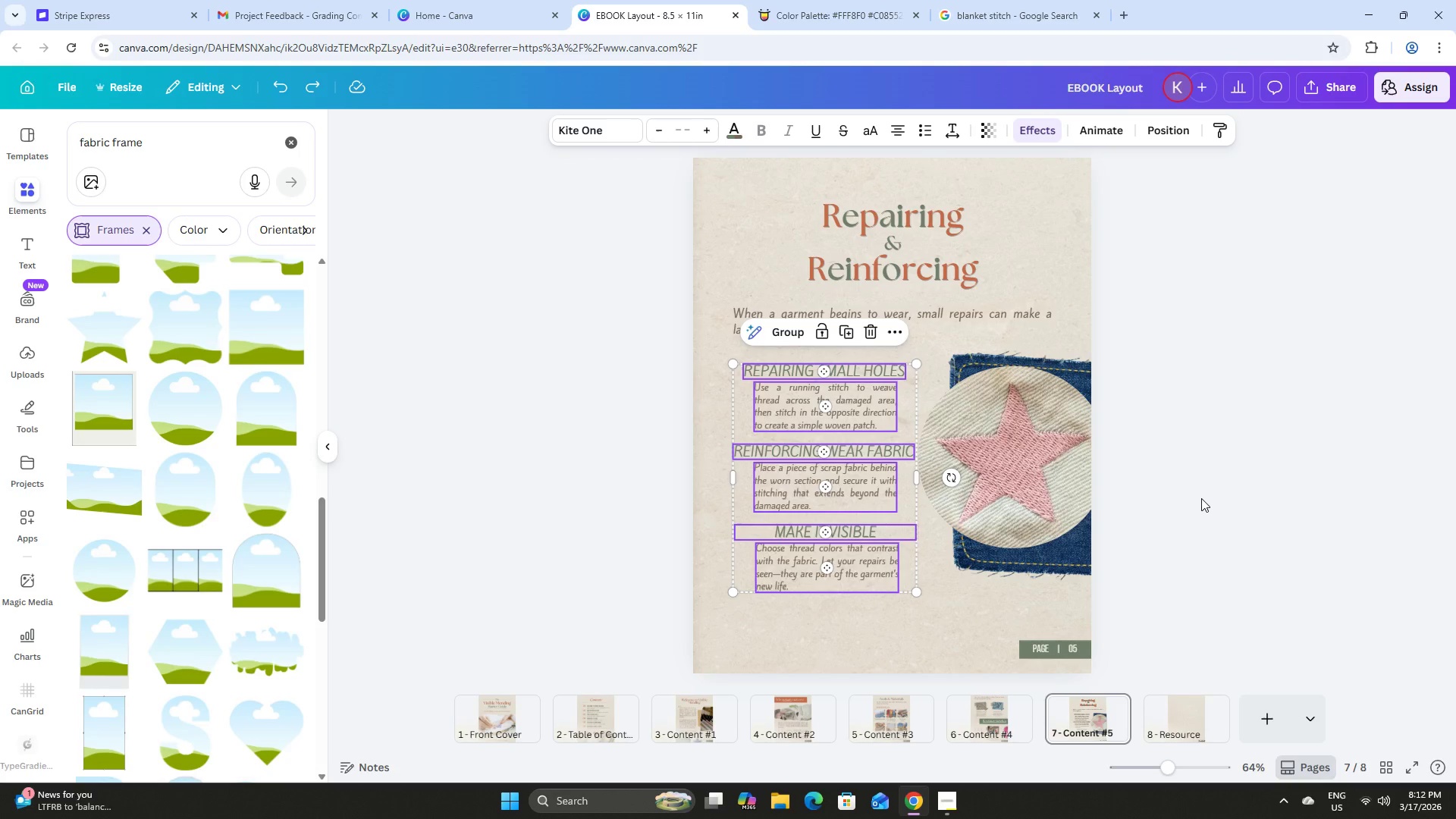 
key(Control+Y)
 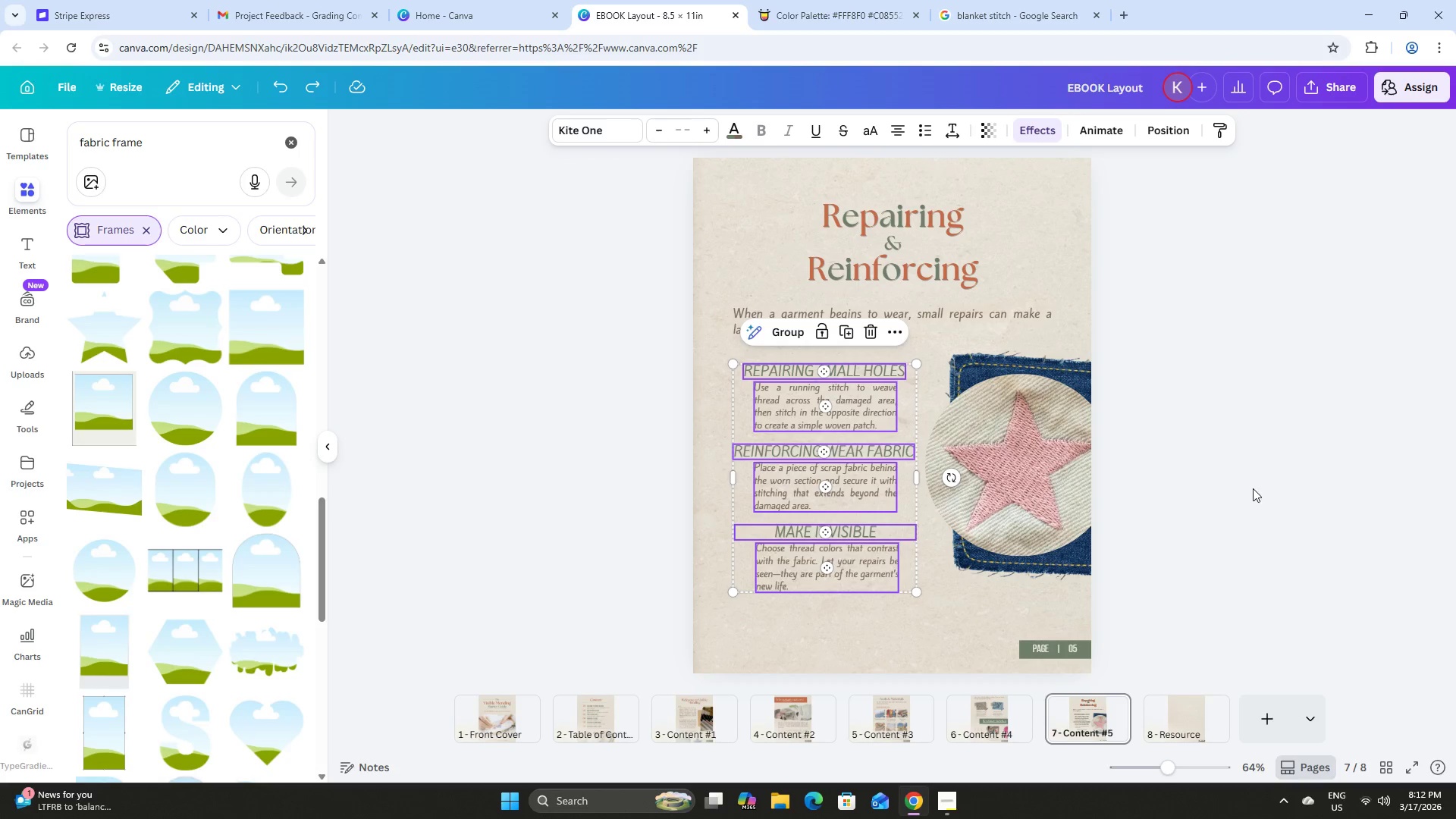 
left_click([1257, 487])
 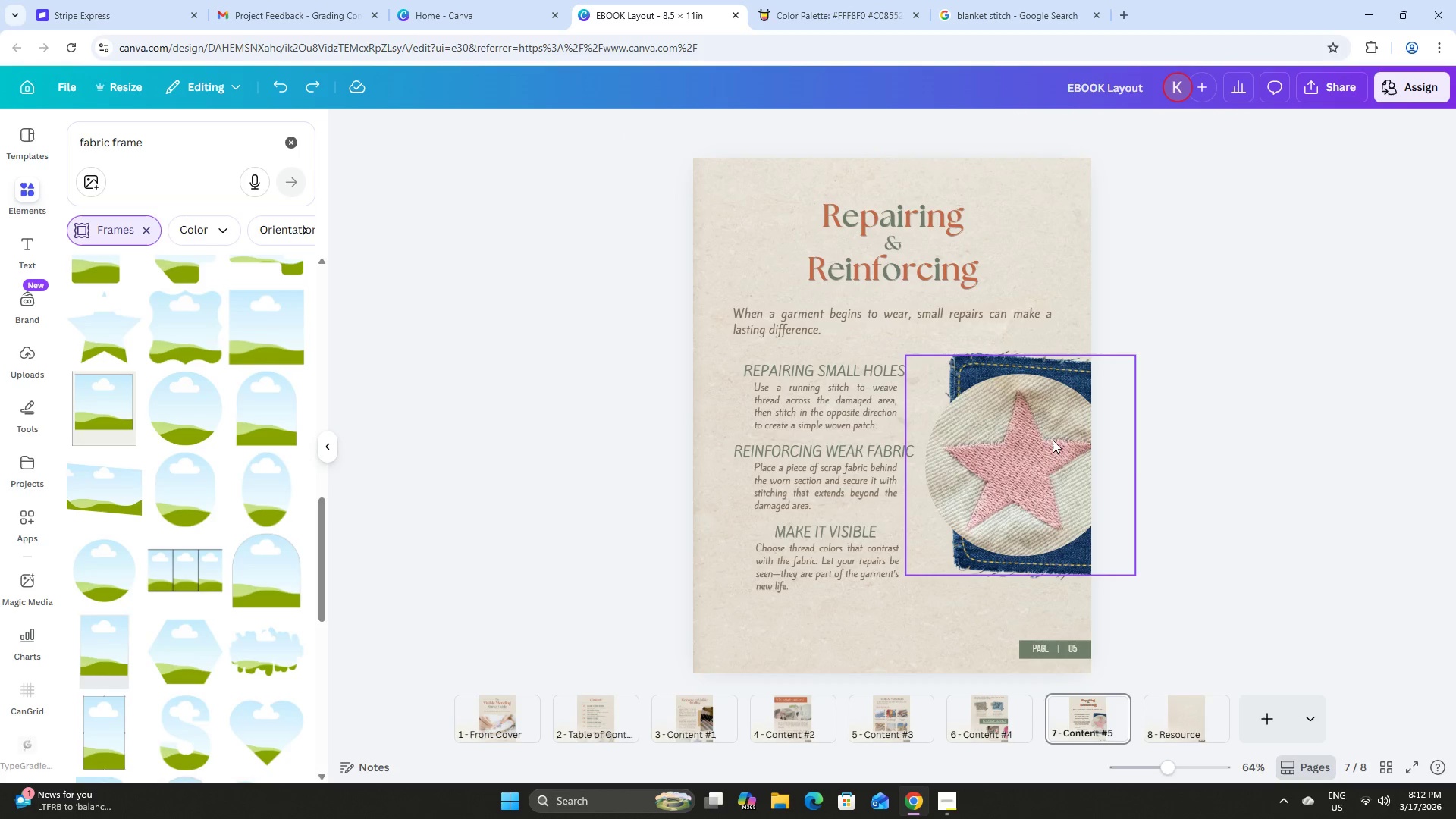 
left_click([1047, 437])
 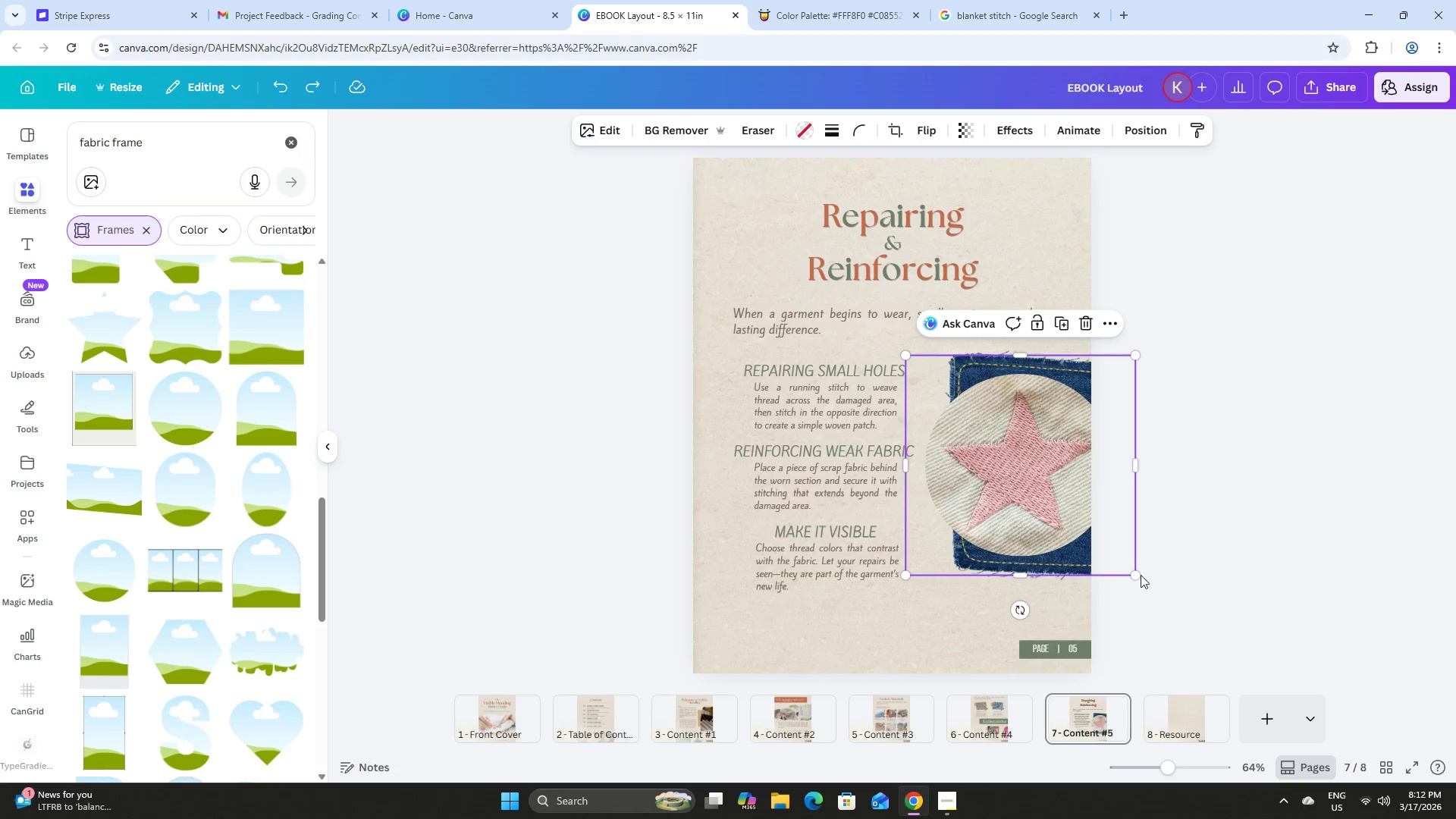 
left_click_drag(start_coordinate=[1140, 576], to_coordinate=[1150, 579])
 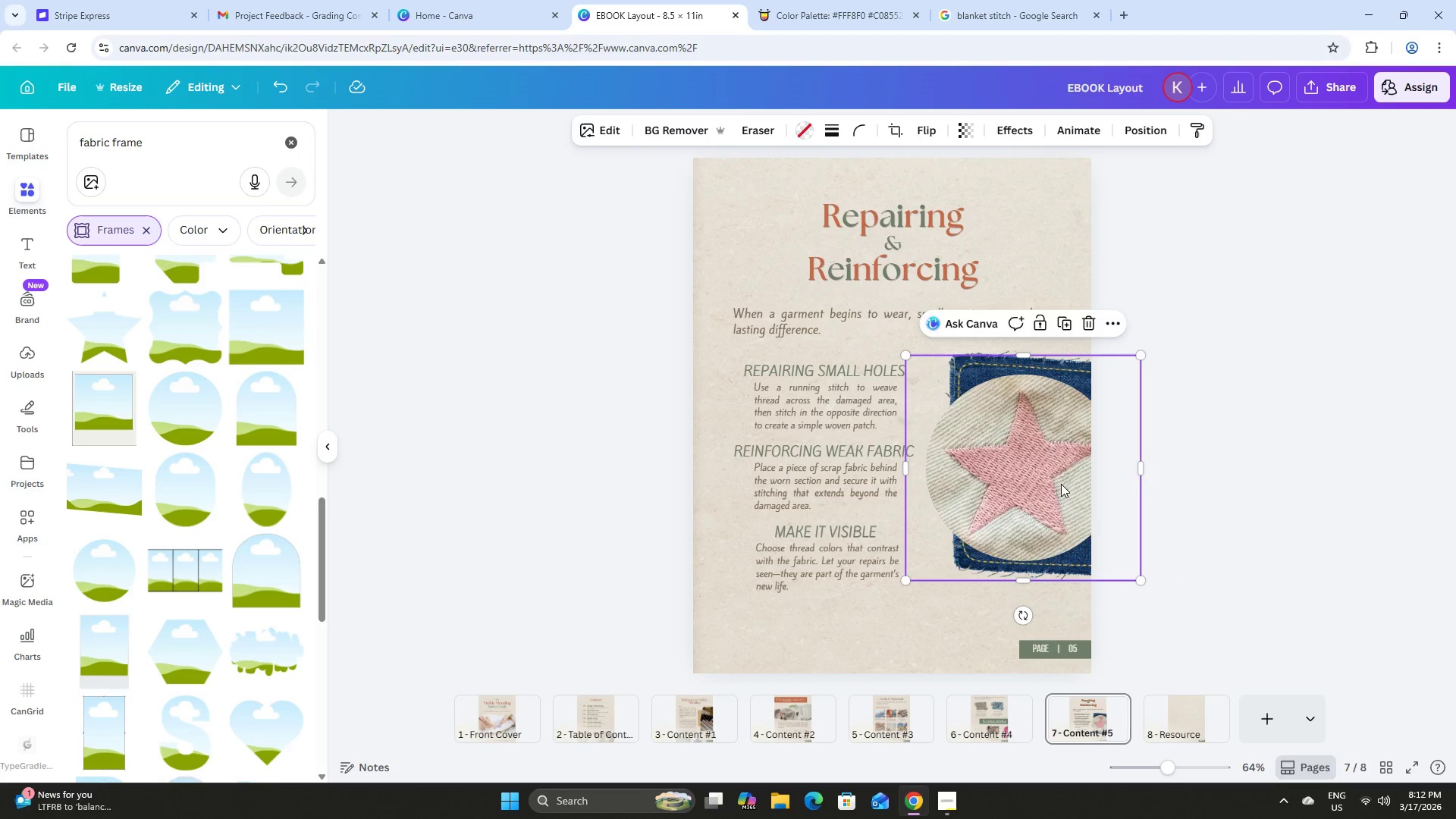 
left_click_drag(start_coordinate=[1061, 483], to_coordinate=[1063, 479])
 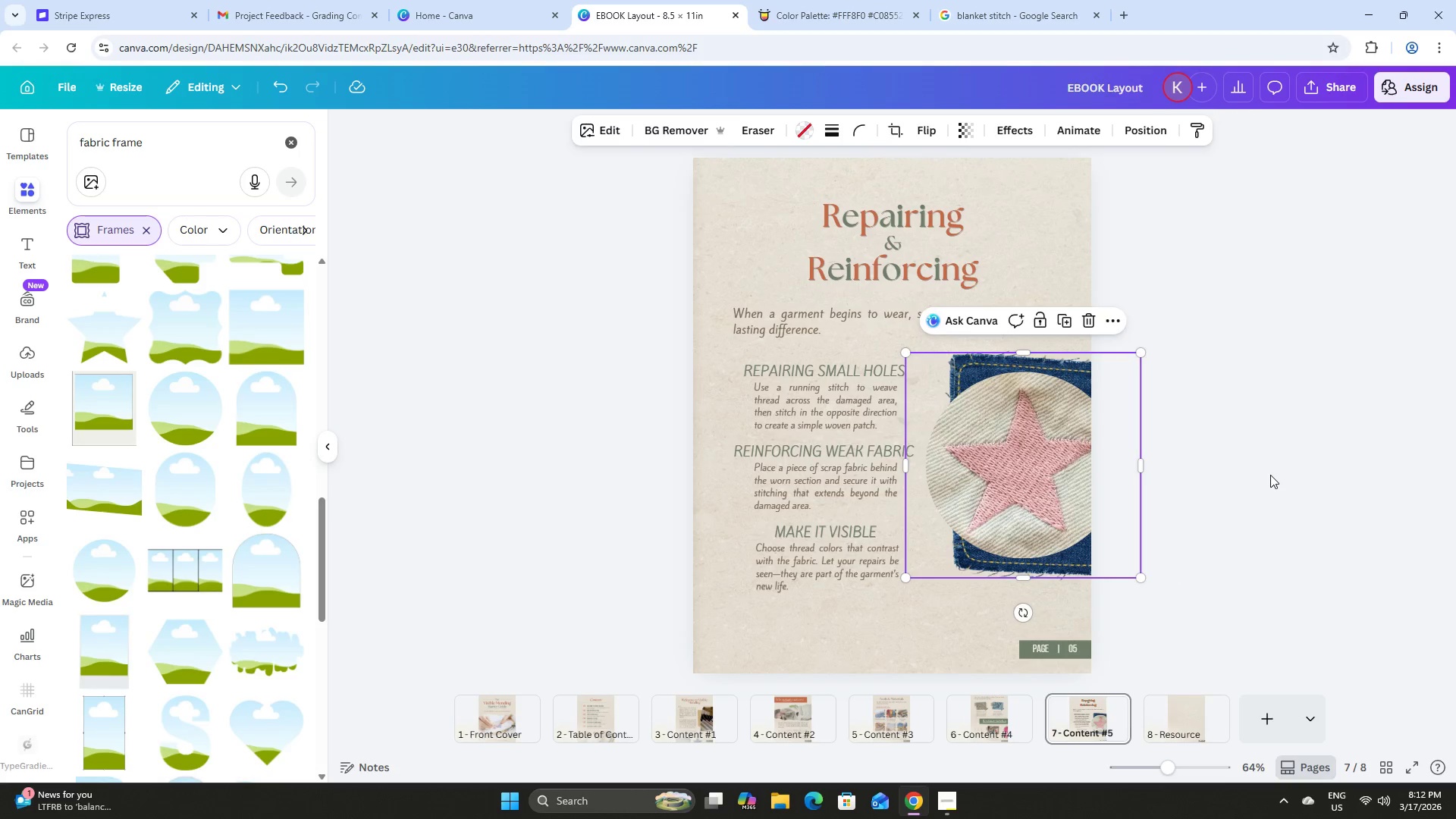 
left_click([1270, 475])
 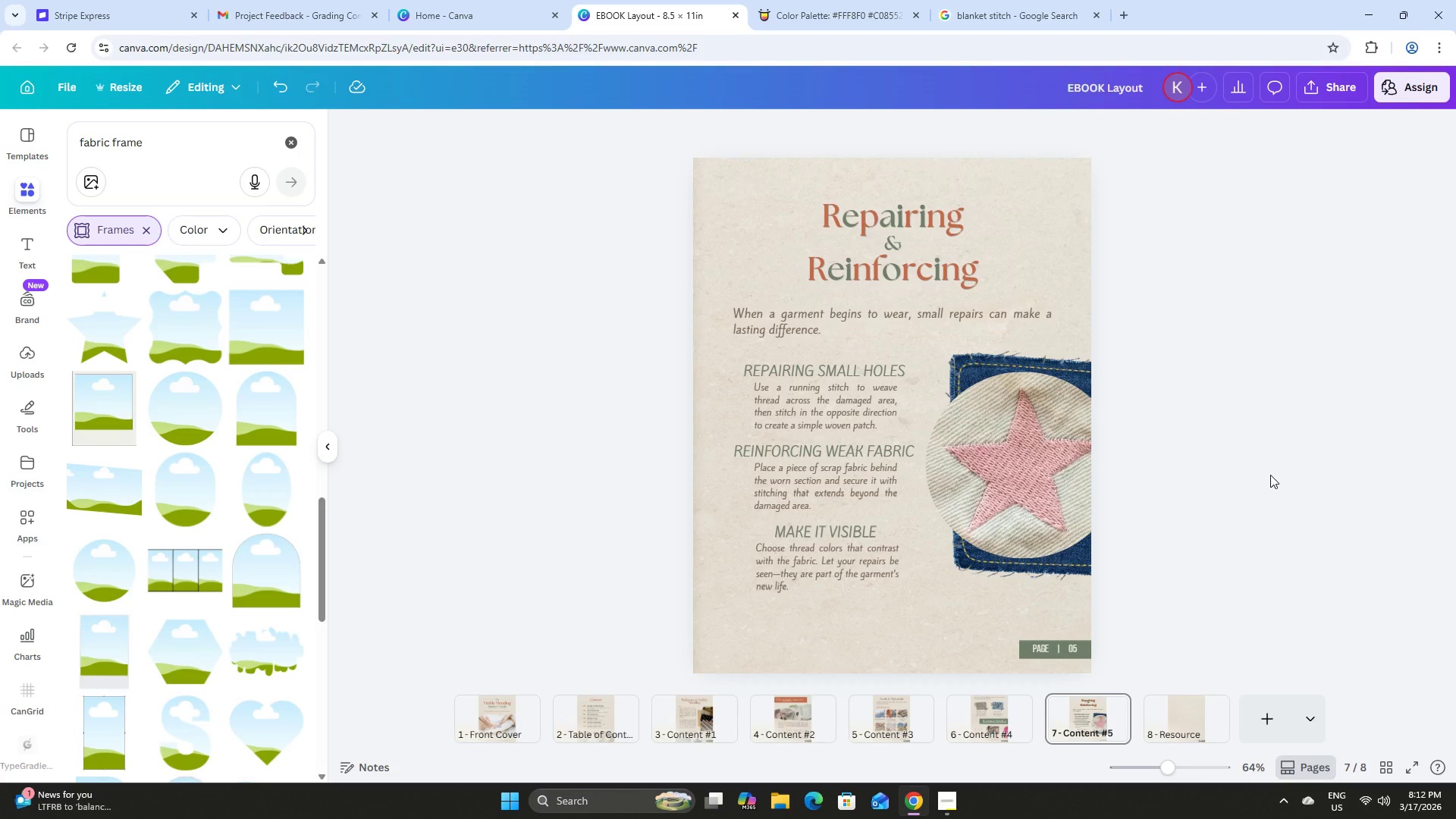 
wait(20.98)
 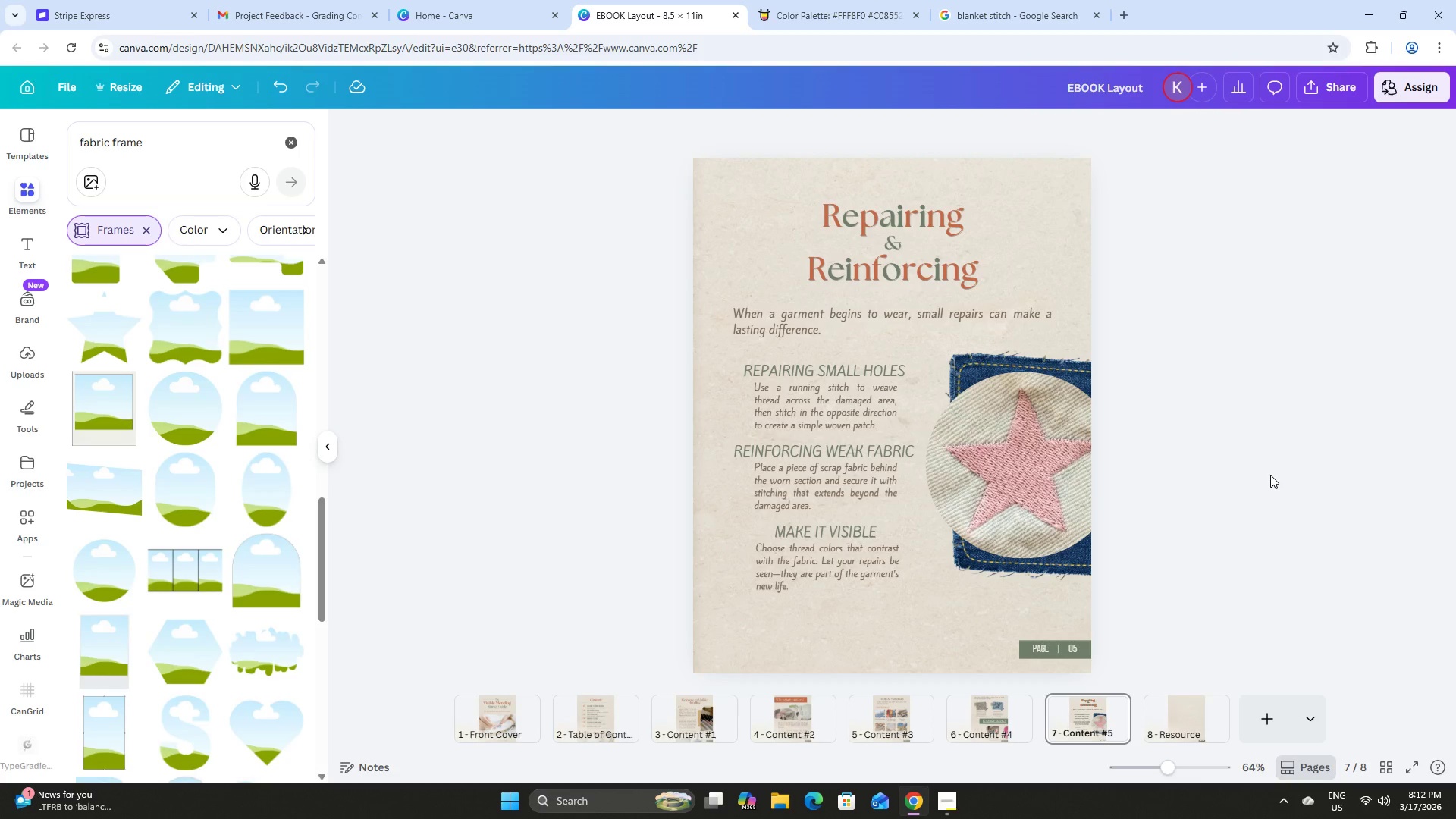 
left_click([949, 800])